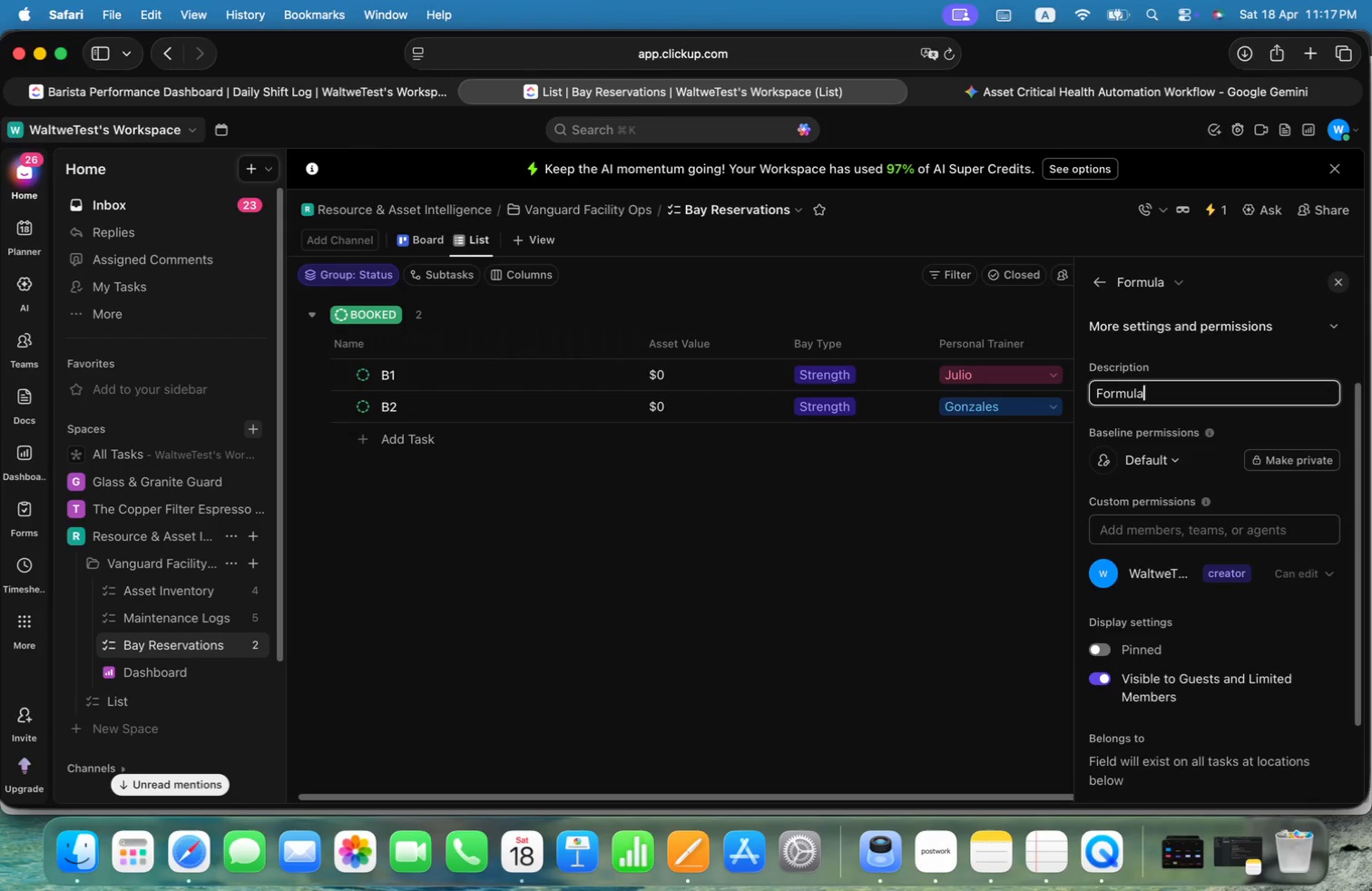 
key(Alt+A)
 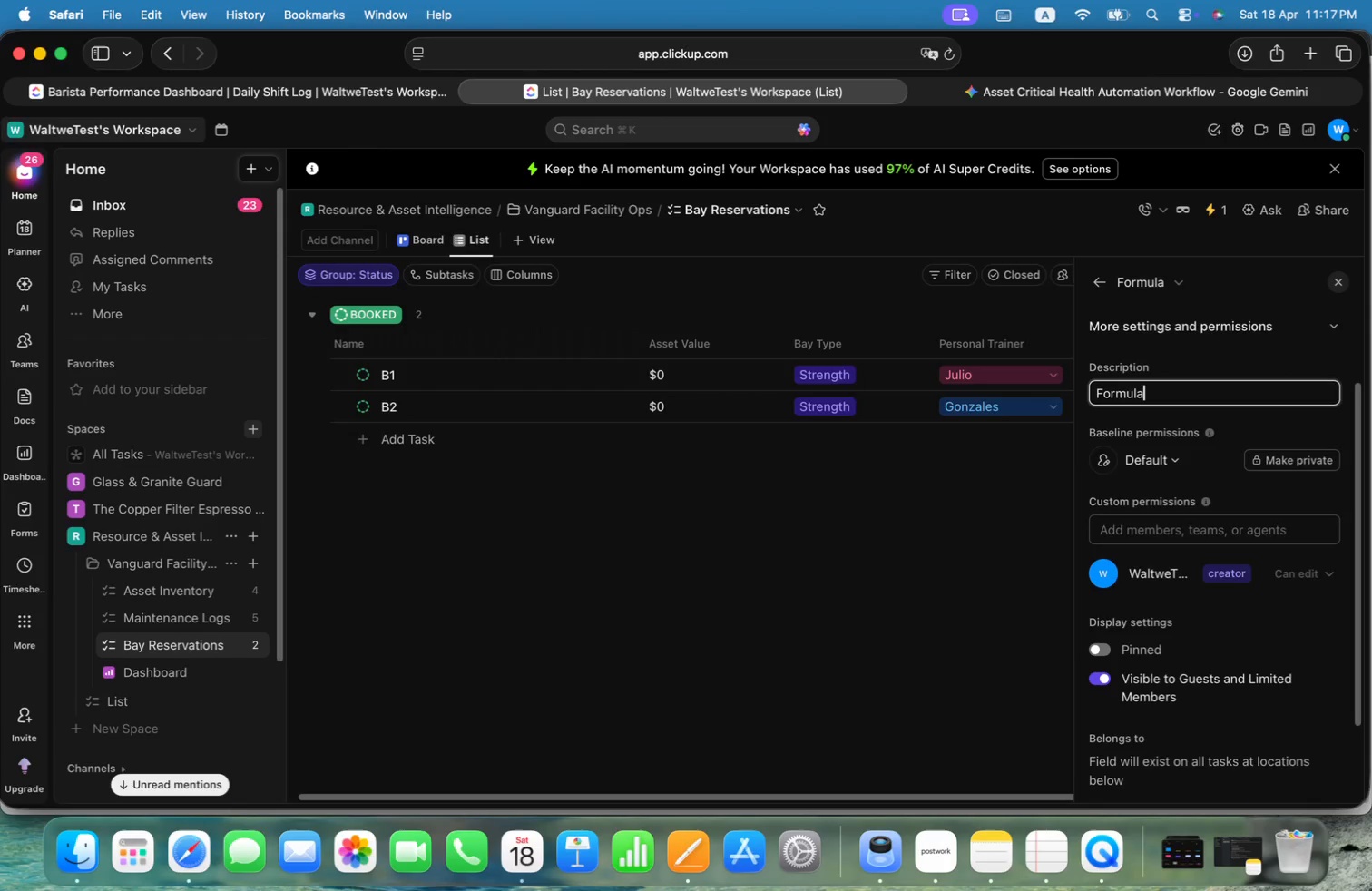 
key(Alt+Shift+ShiftRight)
 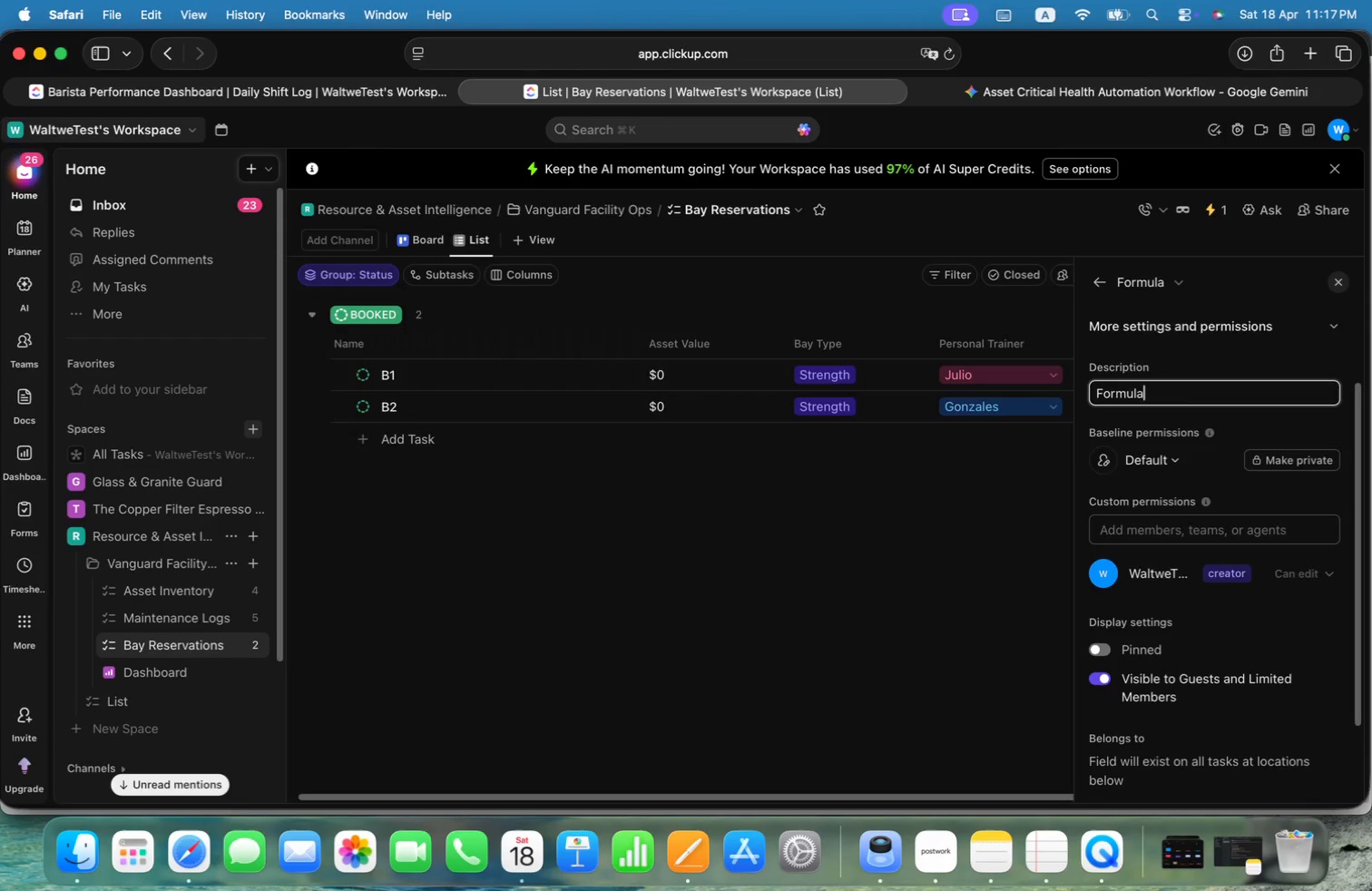 
key(Alt+Shift+Slash)
 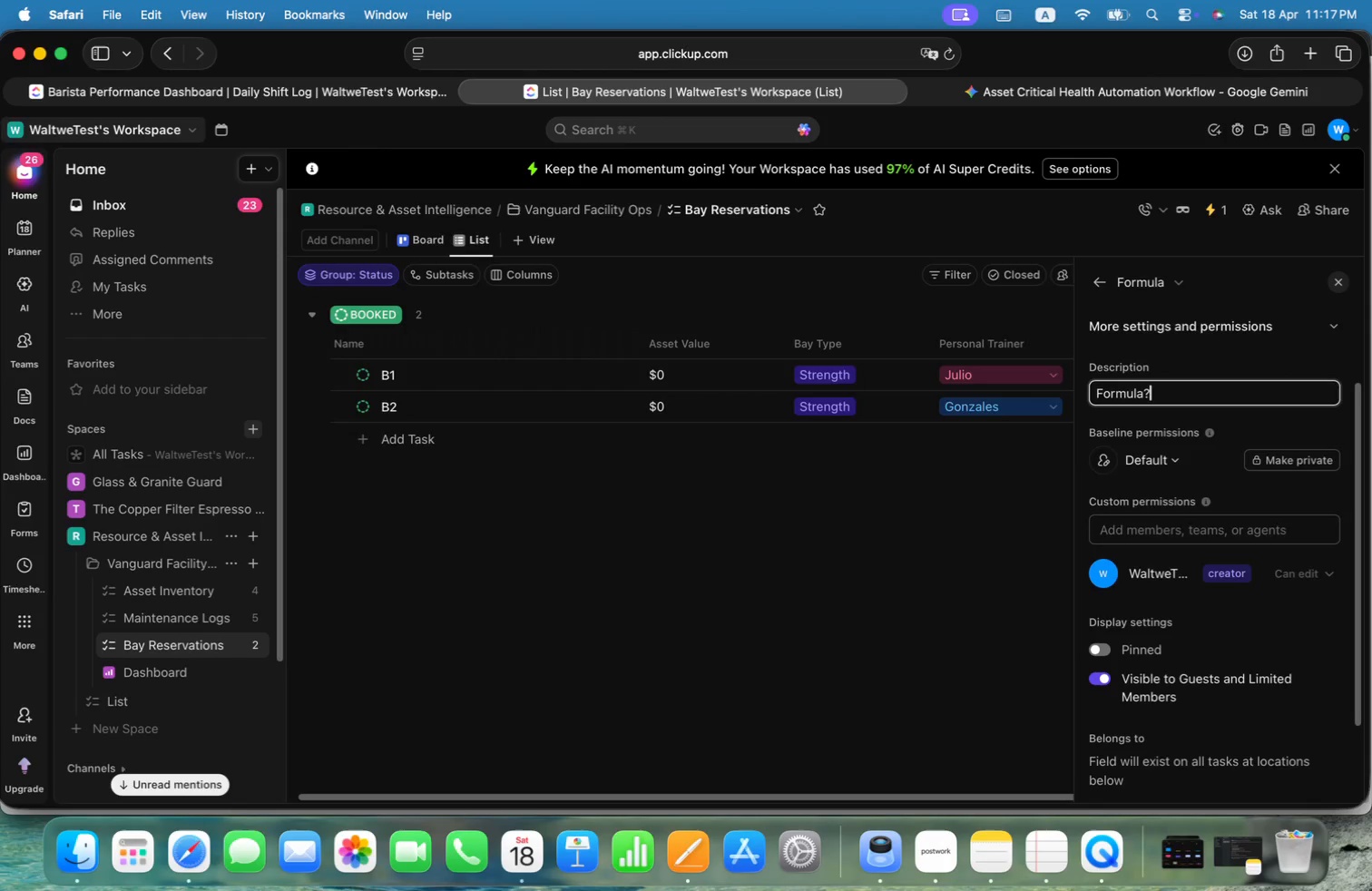 
key(Alt+Shift+H)
 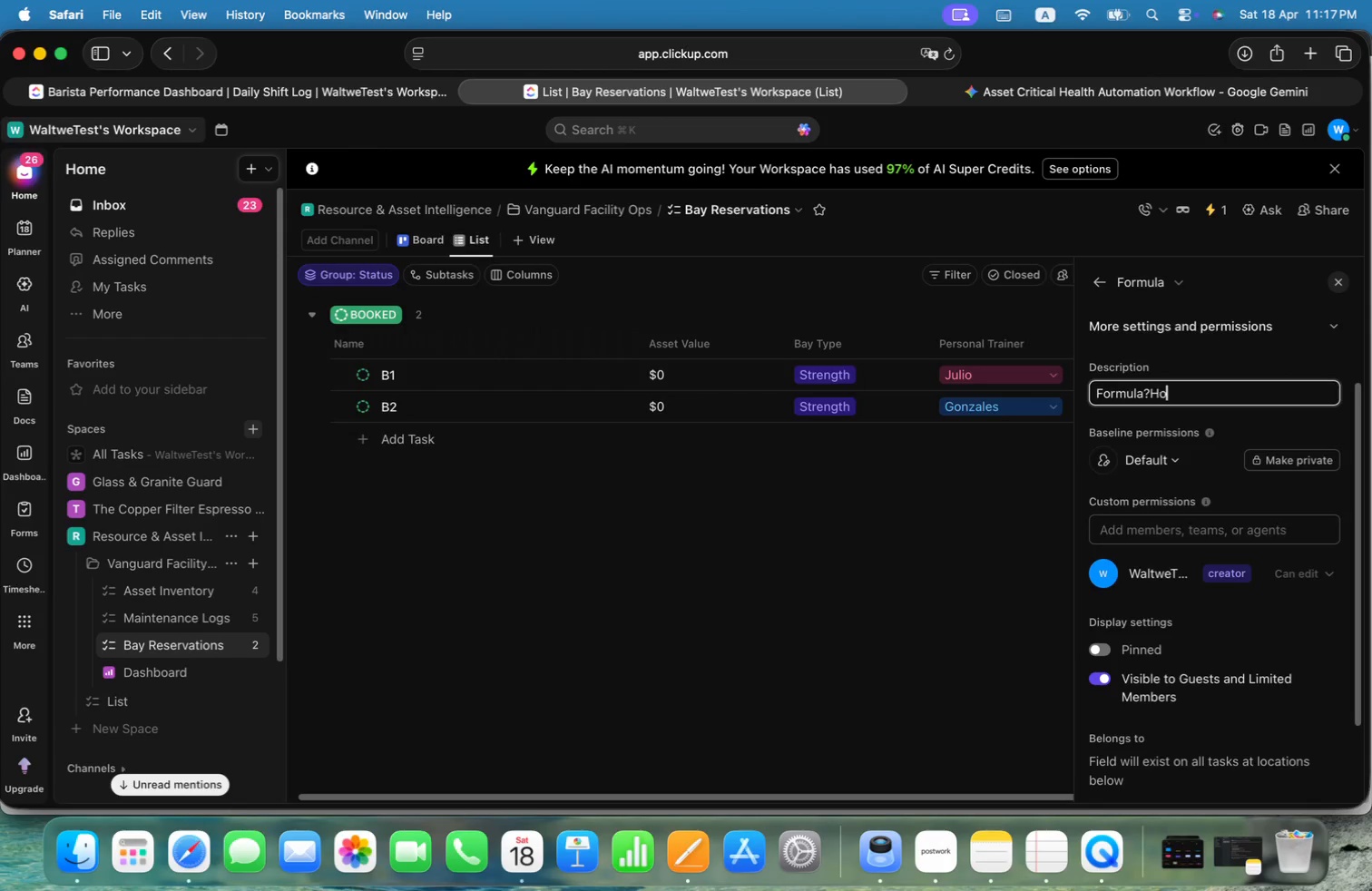 
key(Alt+O)
 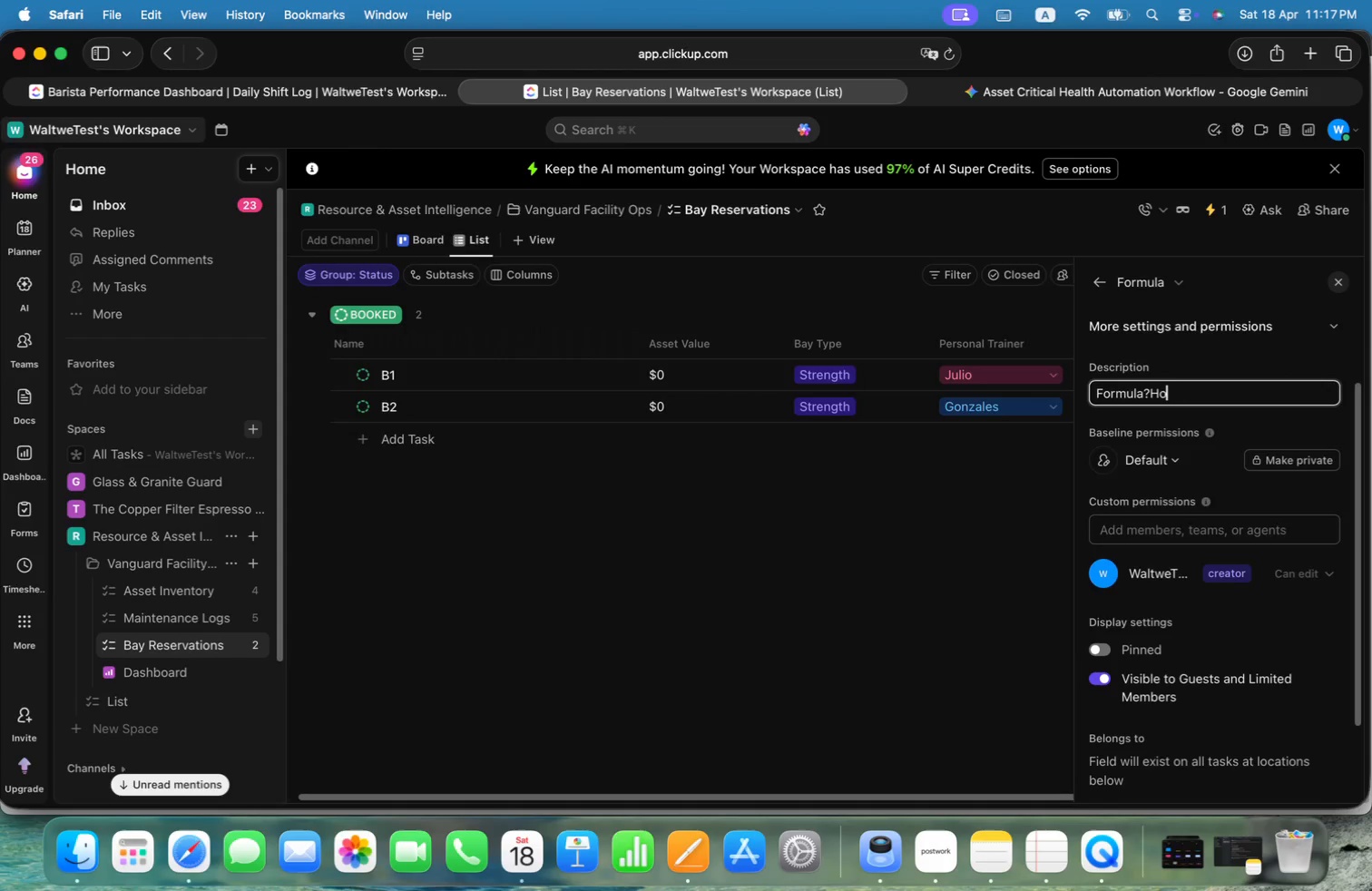 
key(Alt+U)
 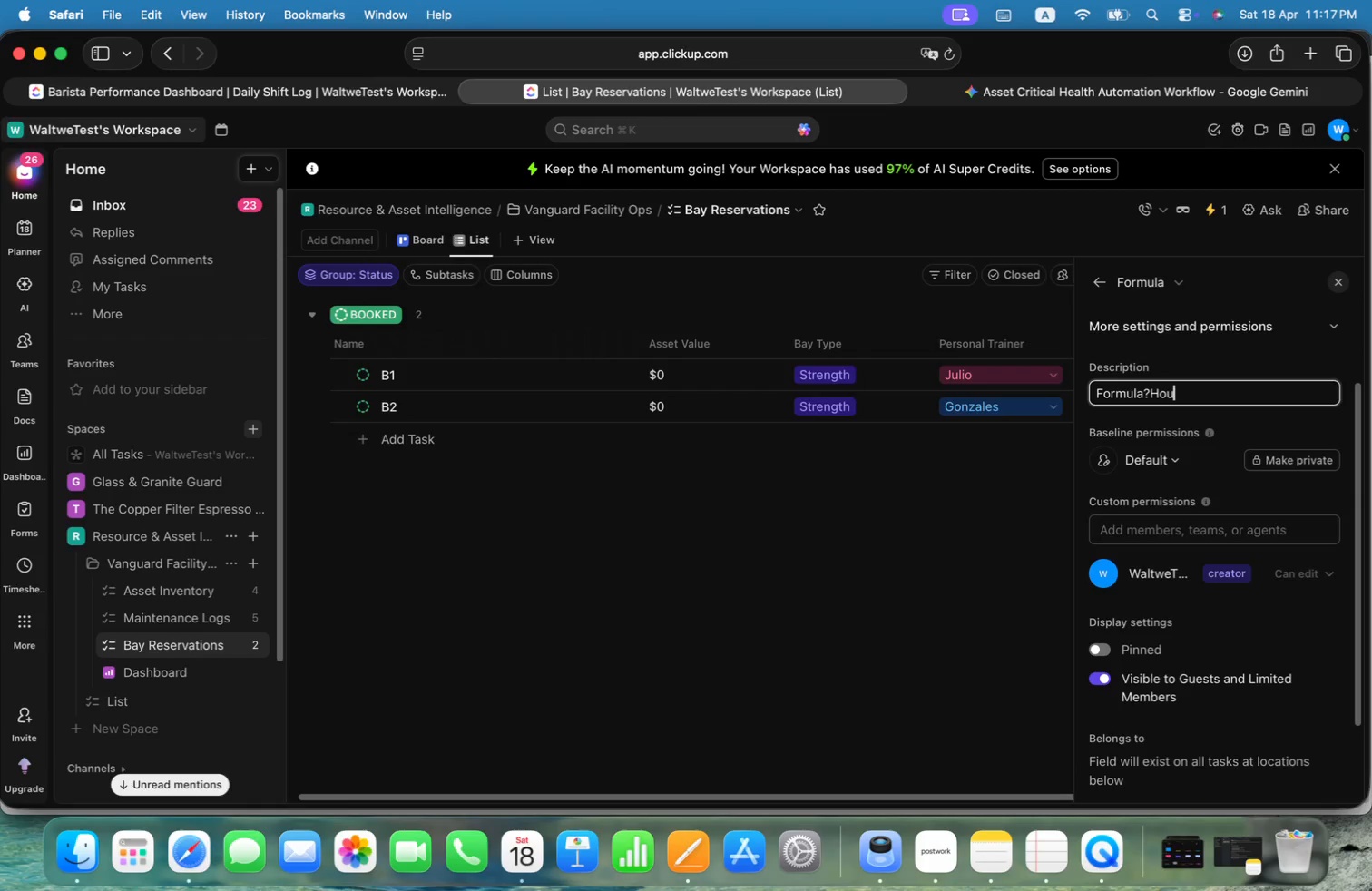 
key(Alt+R)
 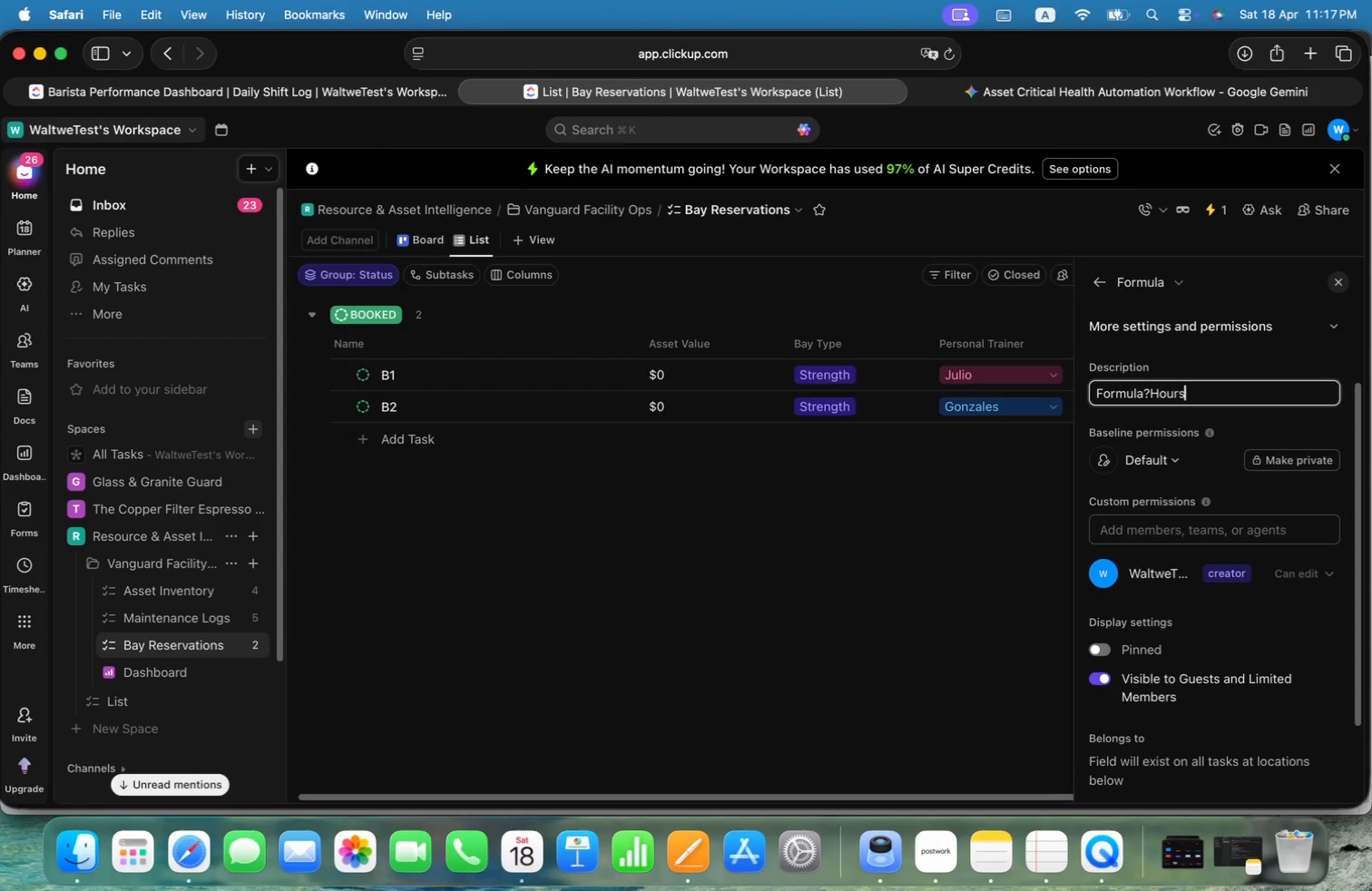 
key(Alt+S)
 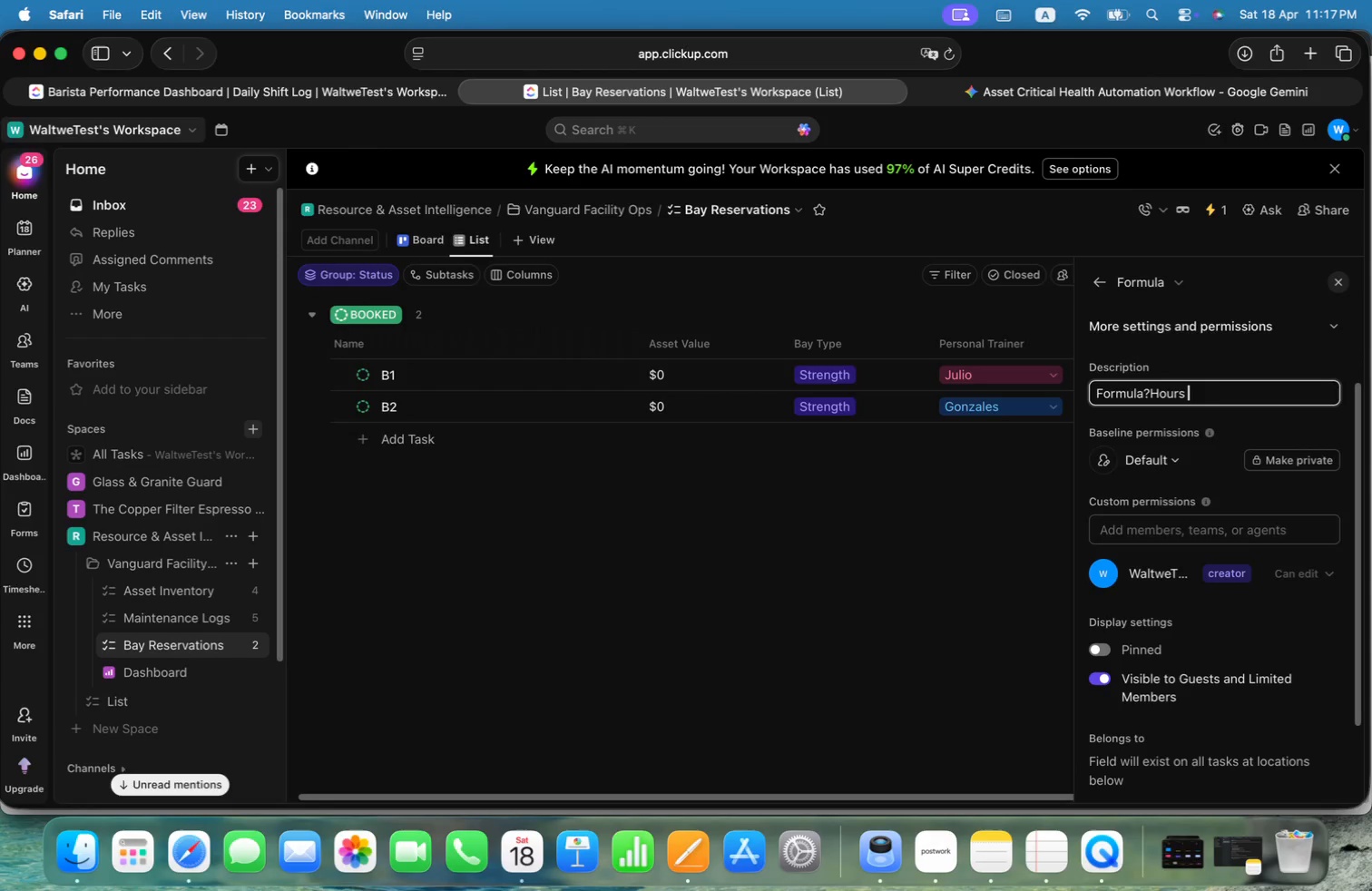 
key(Alt+Space)
 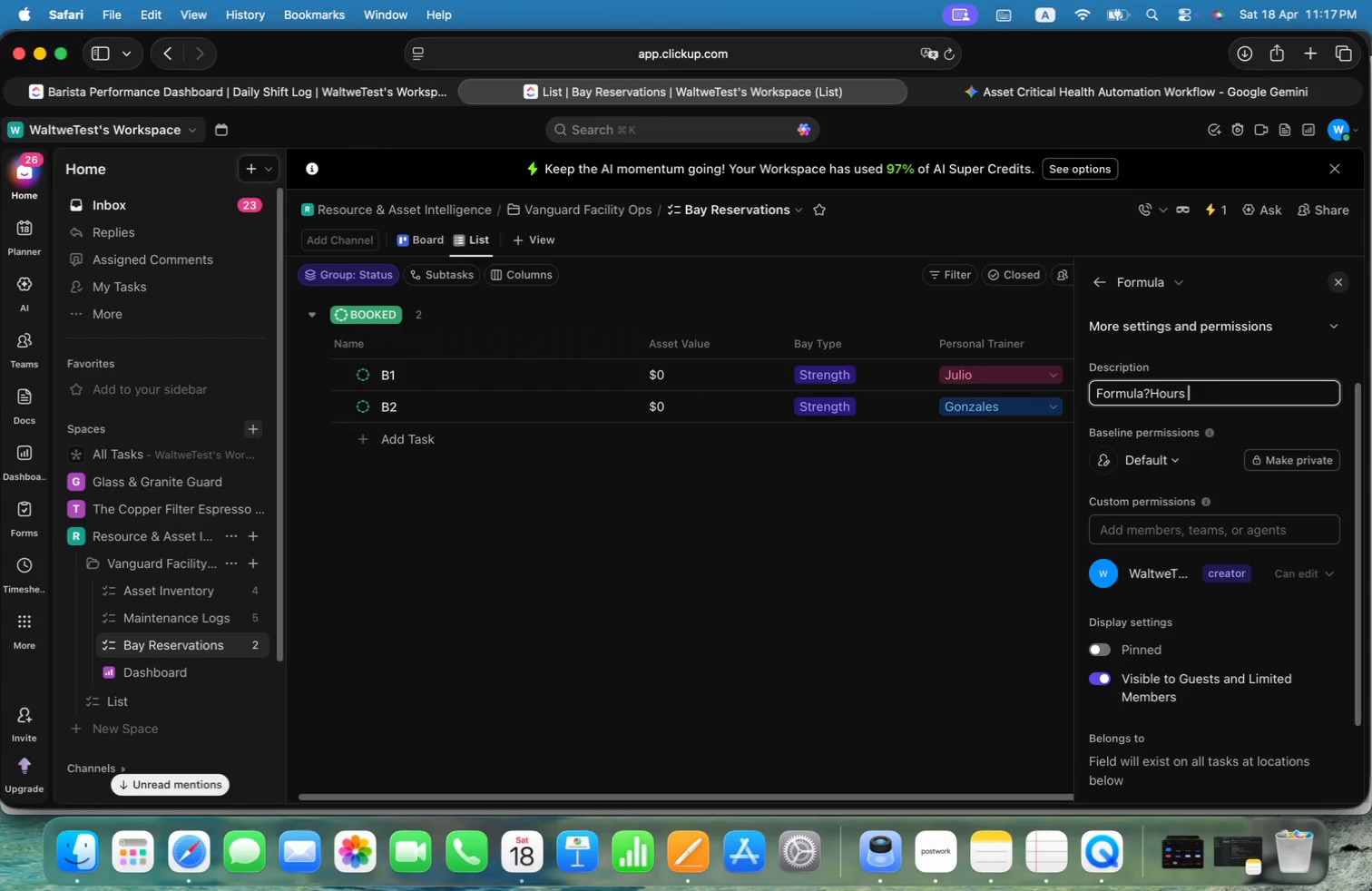 
key(Alt+X)
 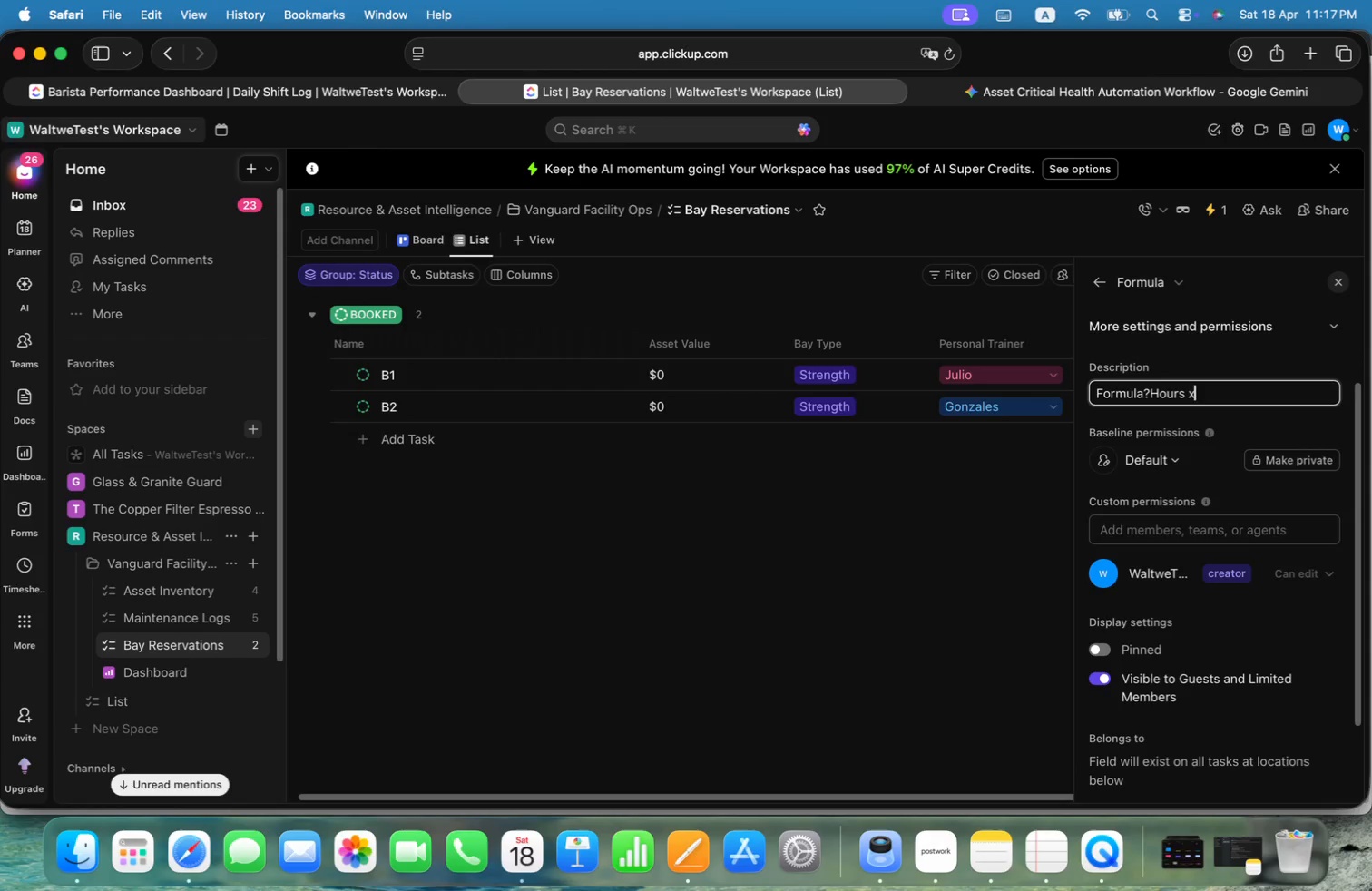 
key(Alt+Space)
 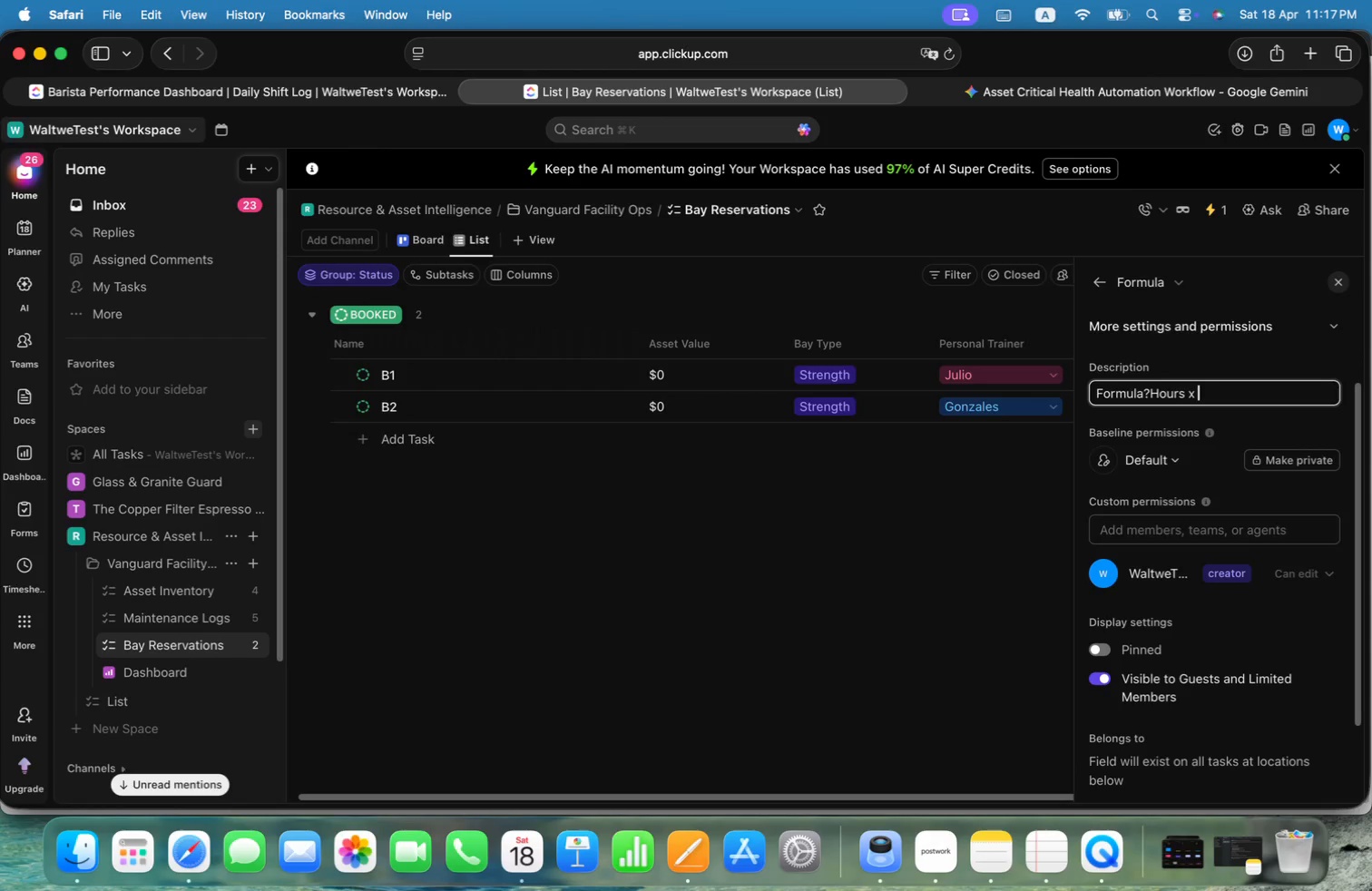 
key(Alt+Shift+ShiftLeft)
 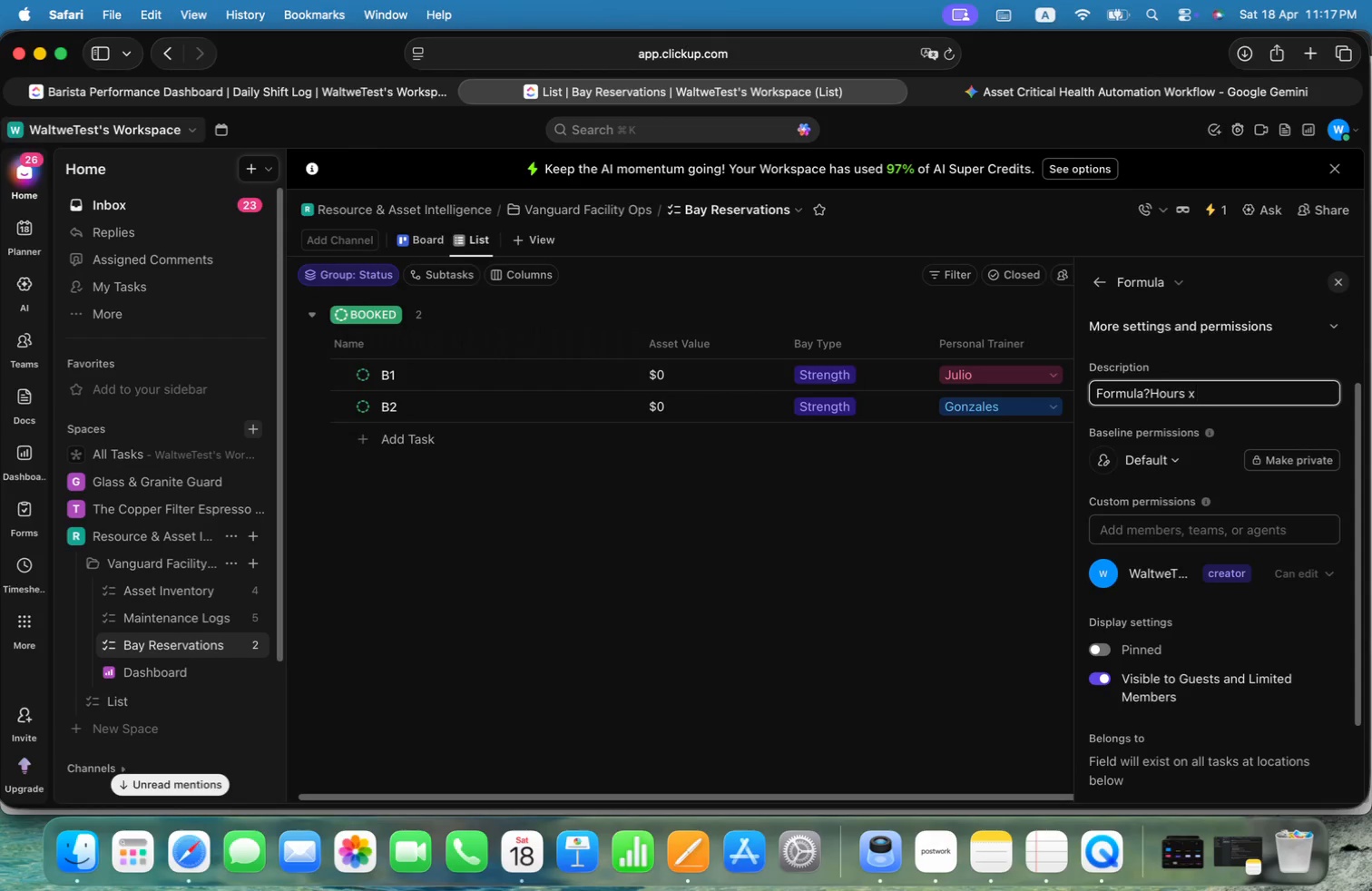 
key(Alt+Shift+R)
 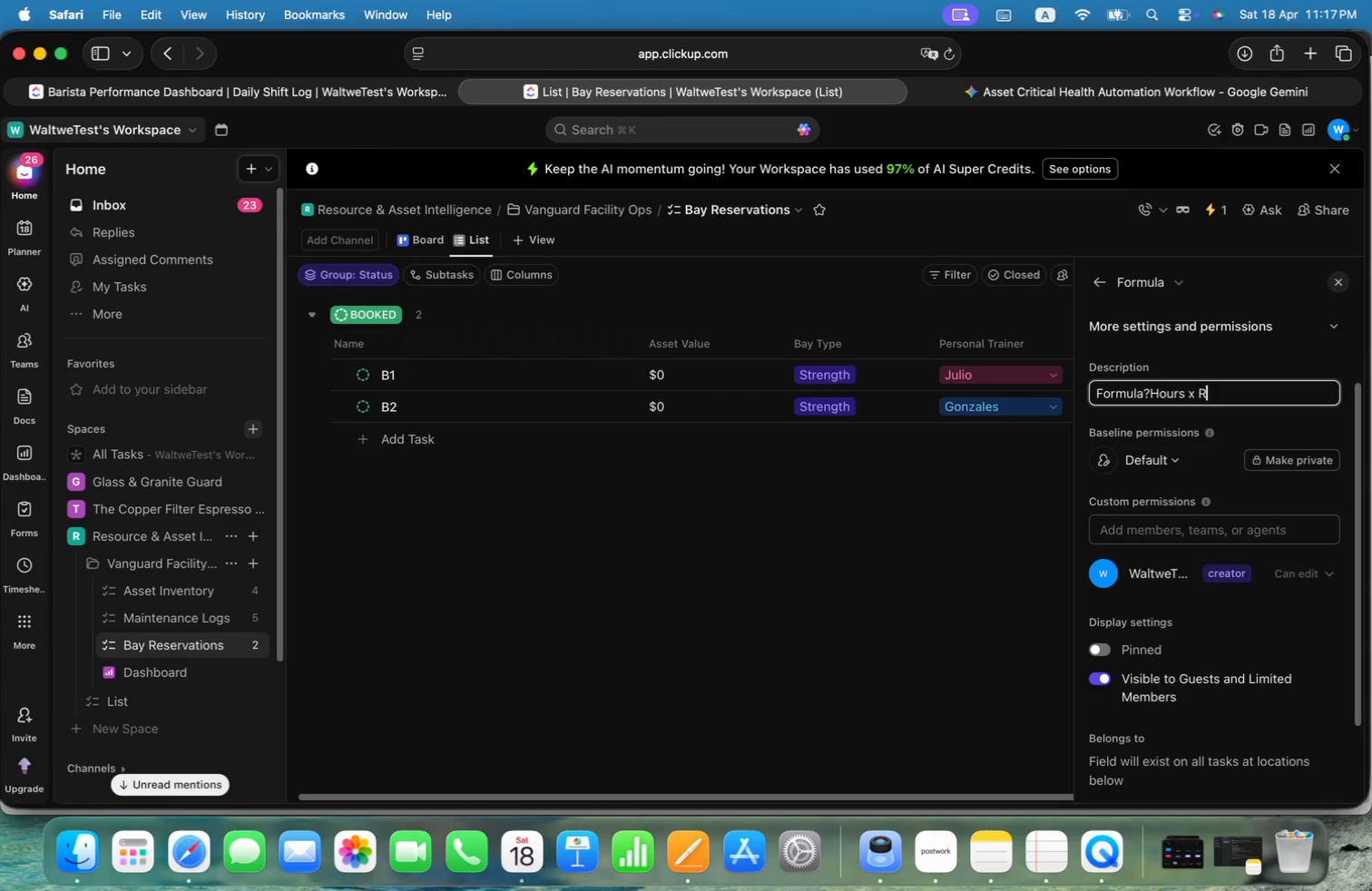 
key(Alt+A)
 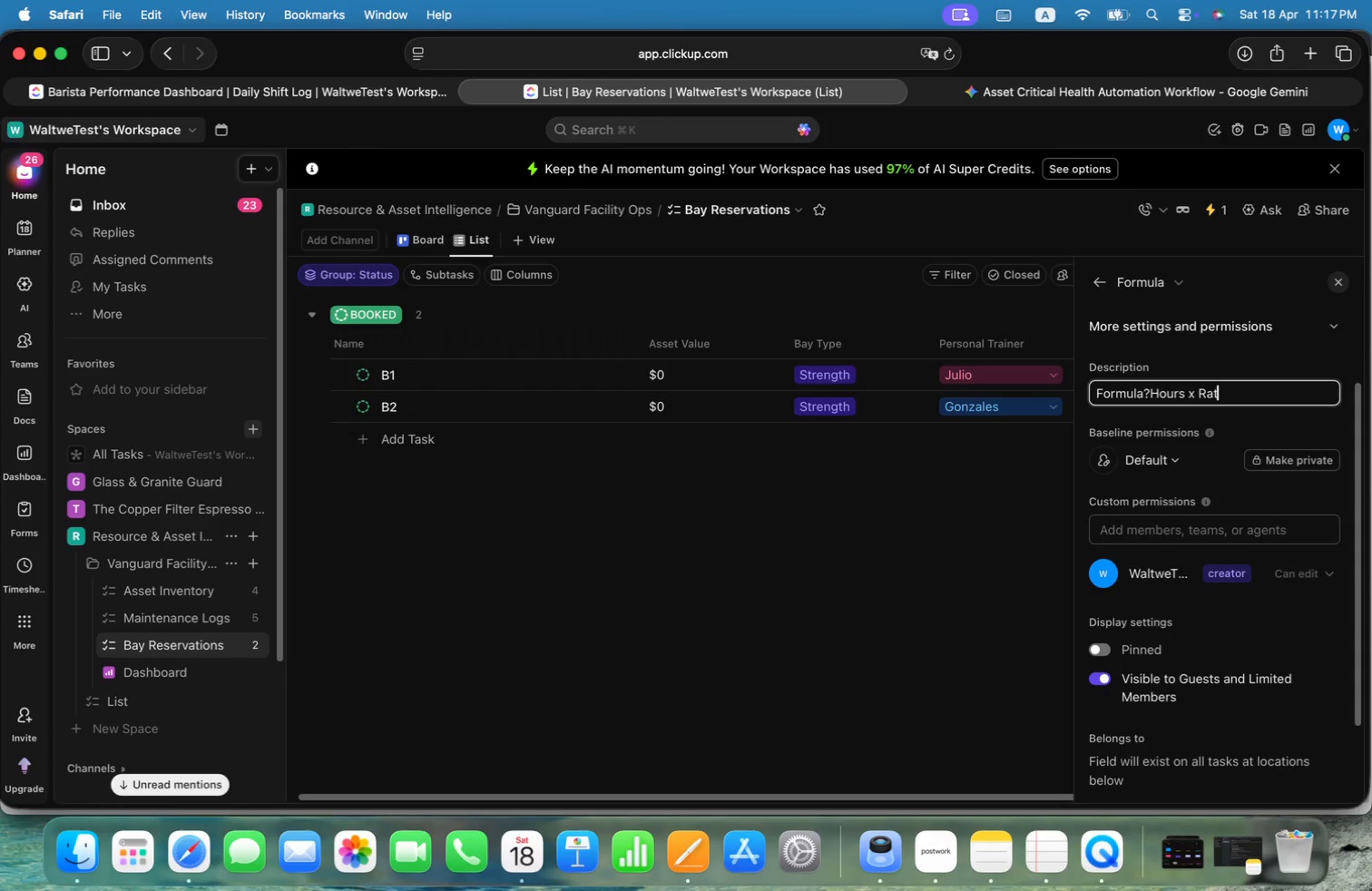 
key(Alt+T)
 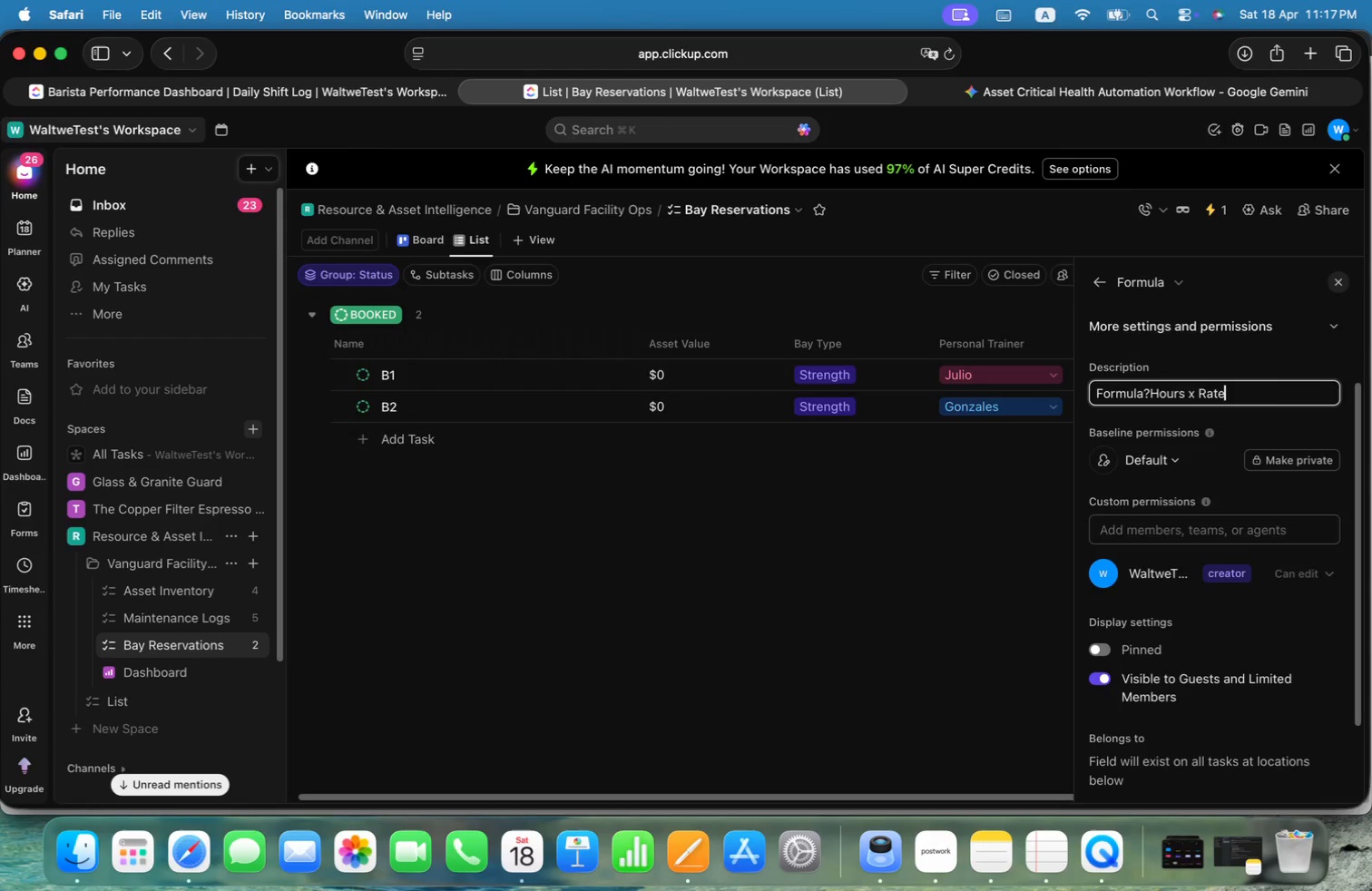 
key(Alt+E)
 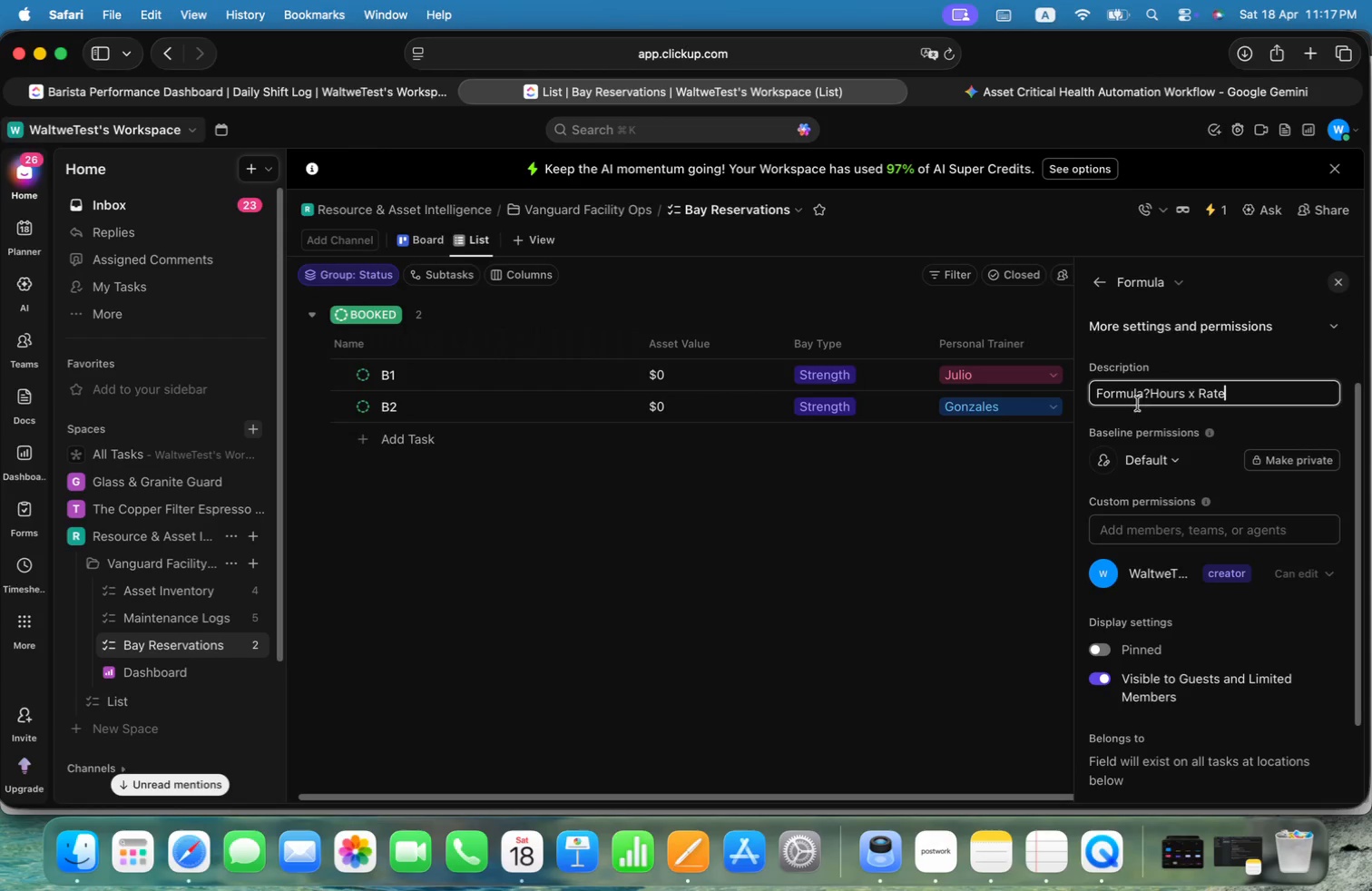 
left_click([1149, 397])
 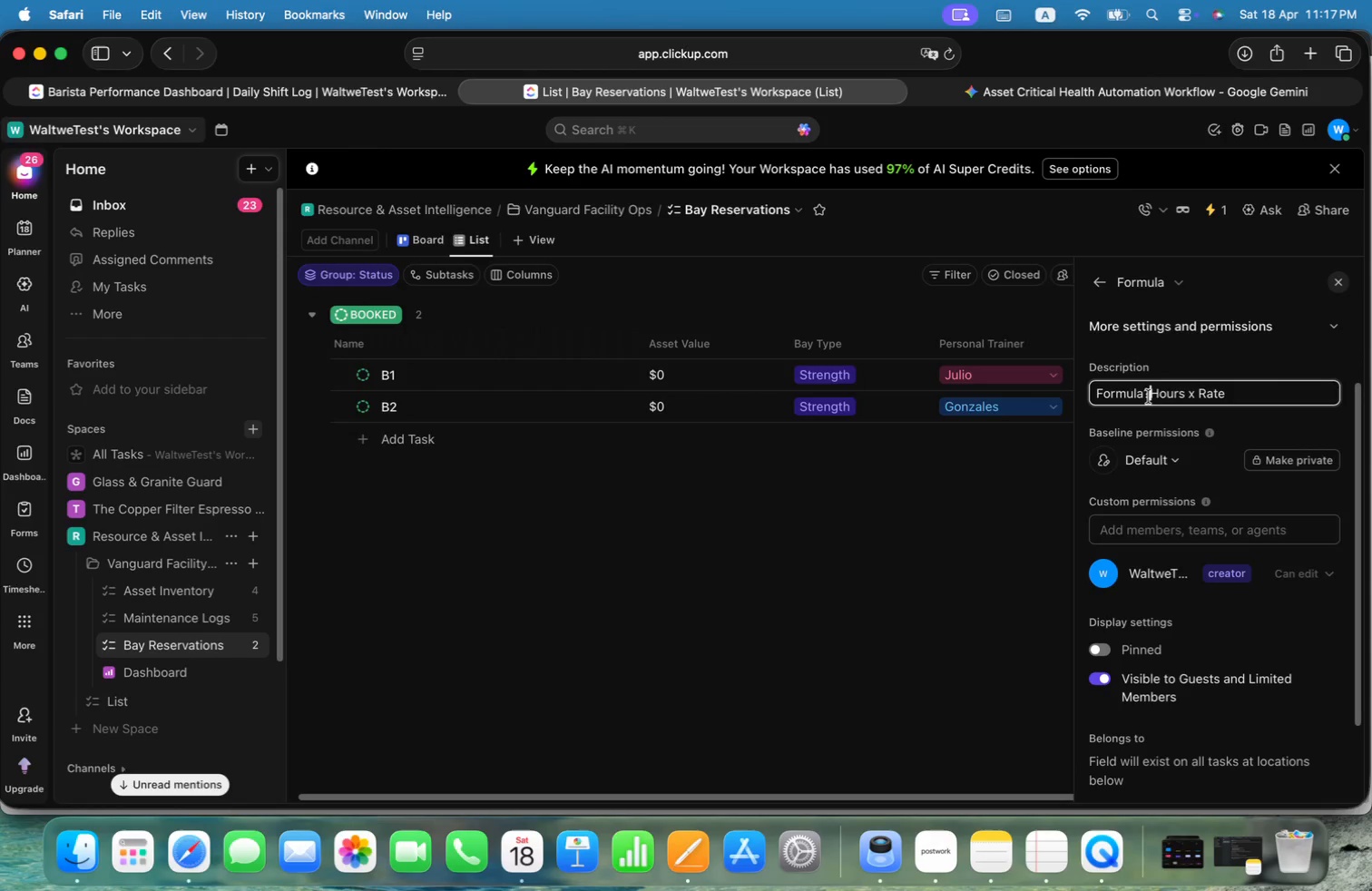 
key(Alt+Backspace)
 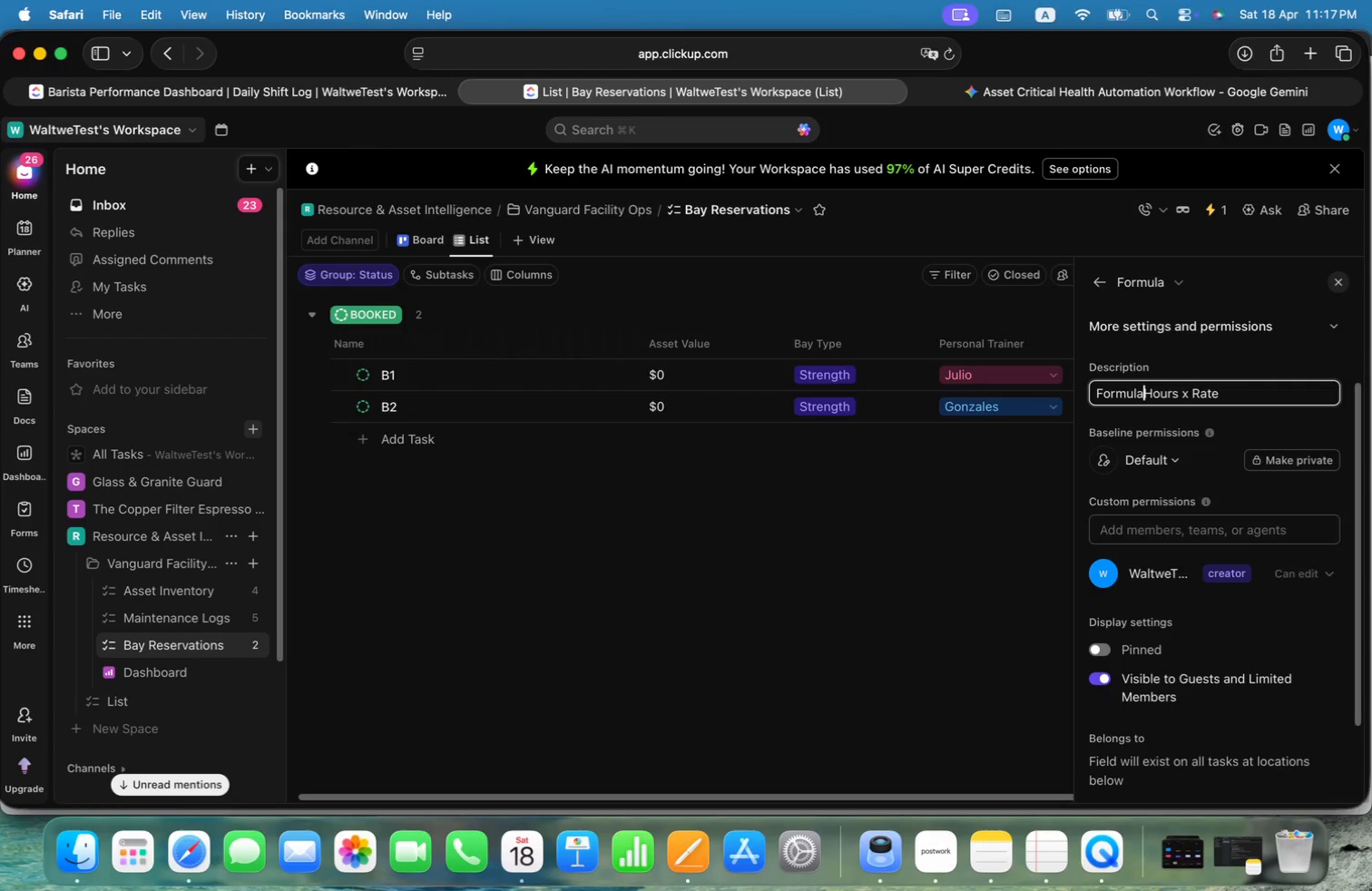 
key(Alt+Shift+ShiftRight)
 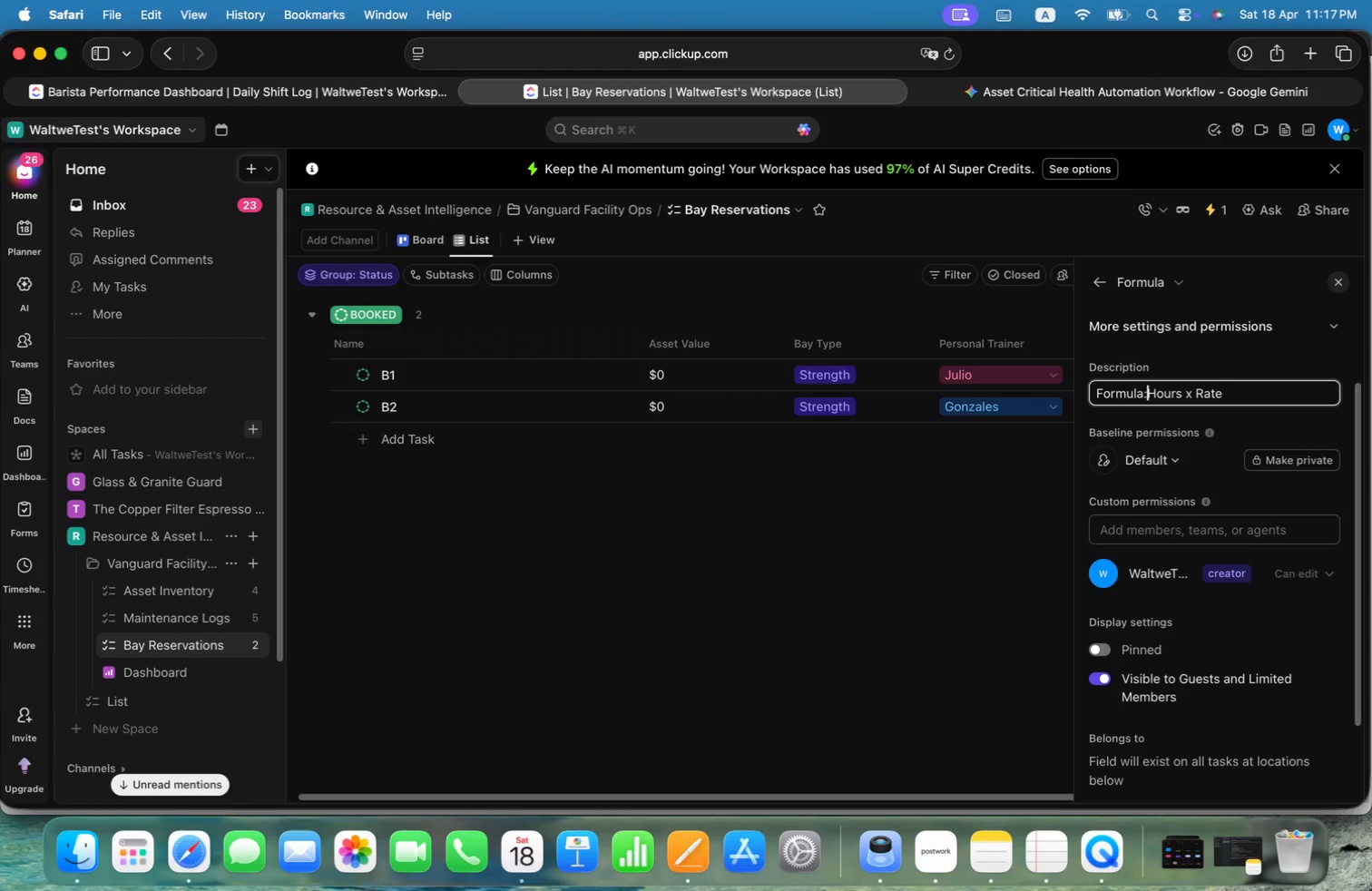 
key(Alt+Shift+Semicolon)
 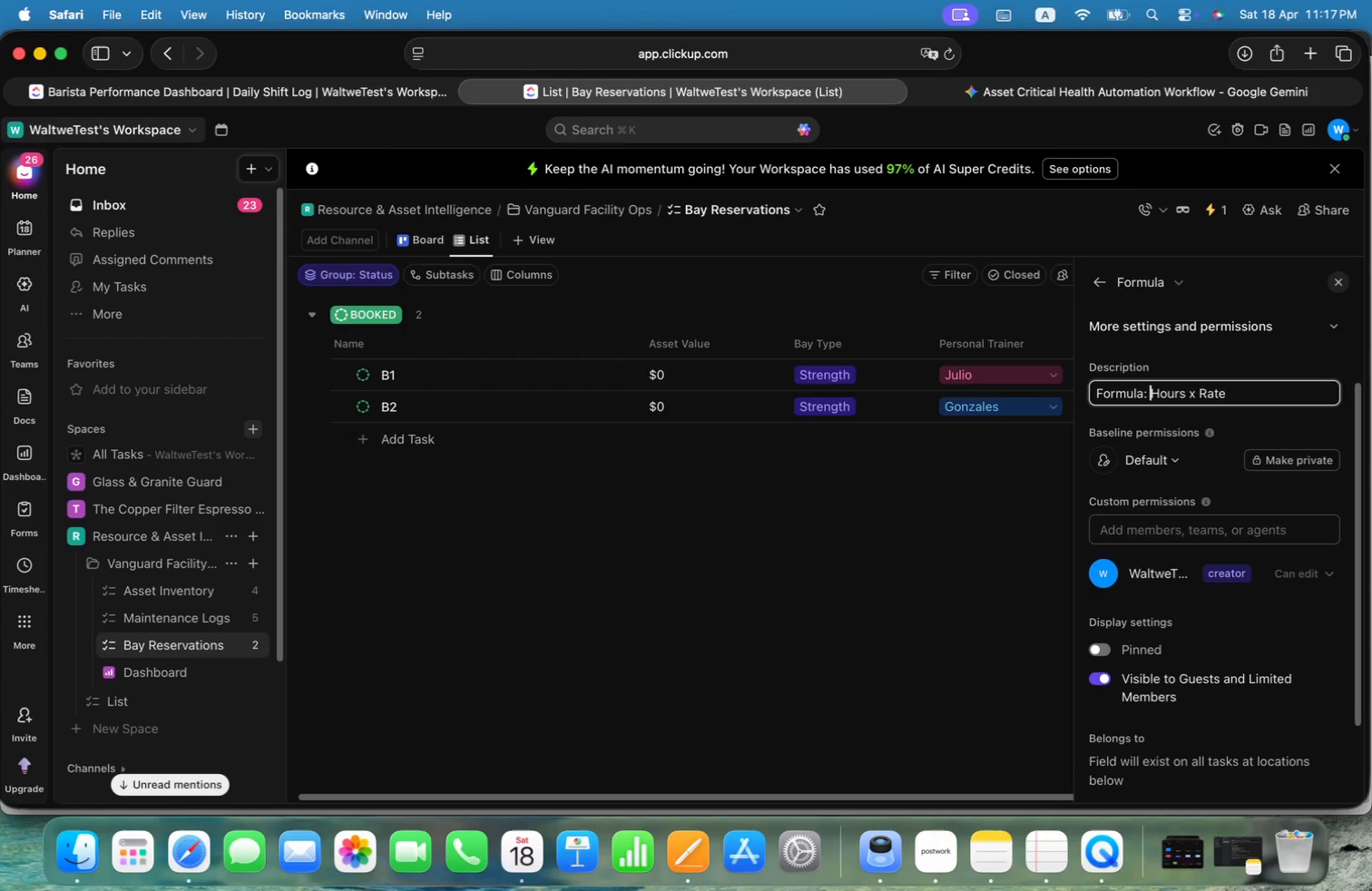 
key(Alt+Space)
 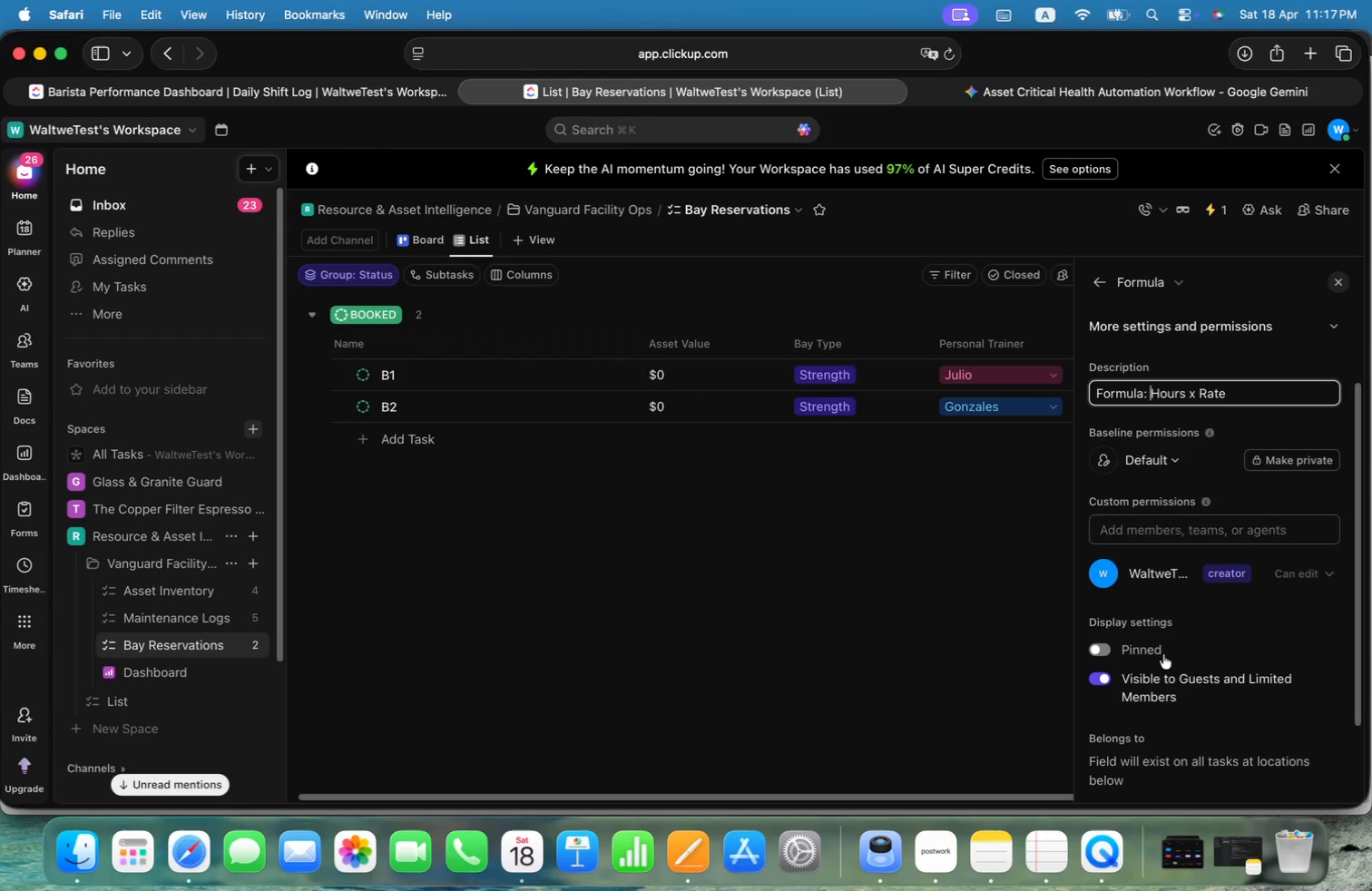 
scroll: coordinate [1229, 507], scroll_direction: down, amount: 5.0
 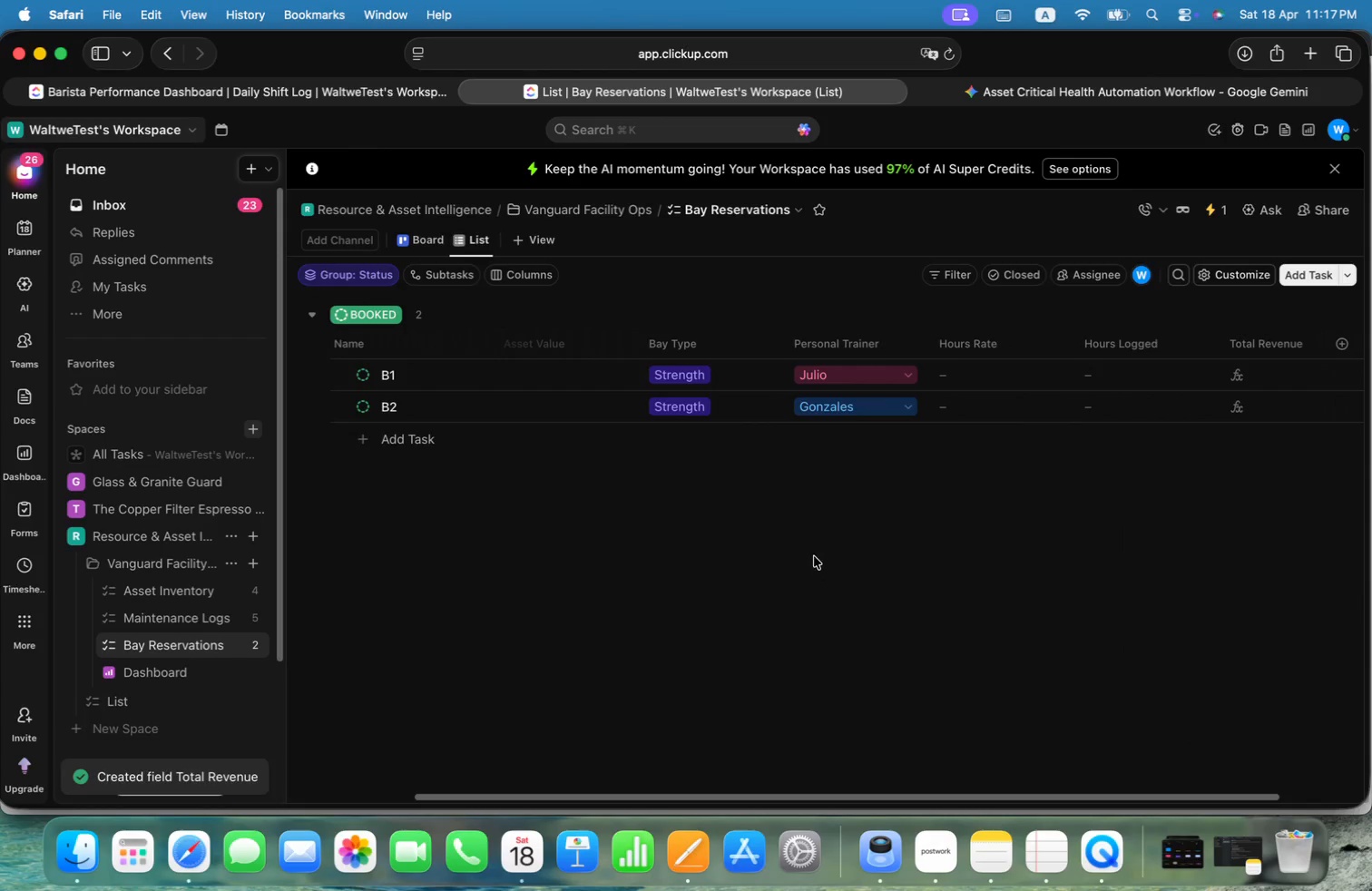 
left_click([1249, 370])
 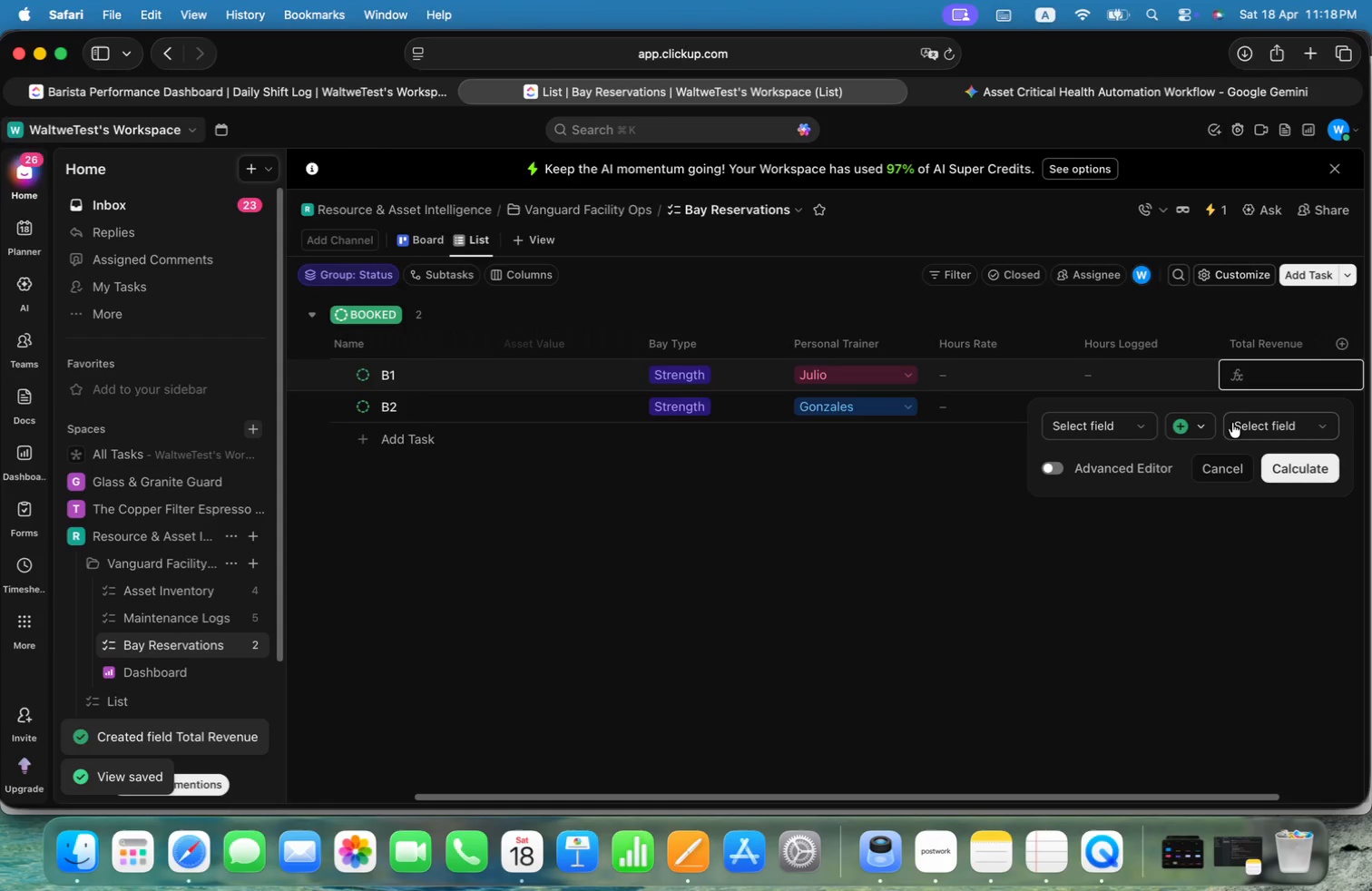 
left_click([1274, 350])
 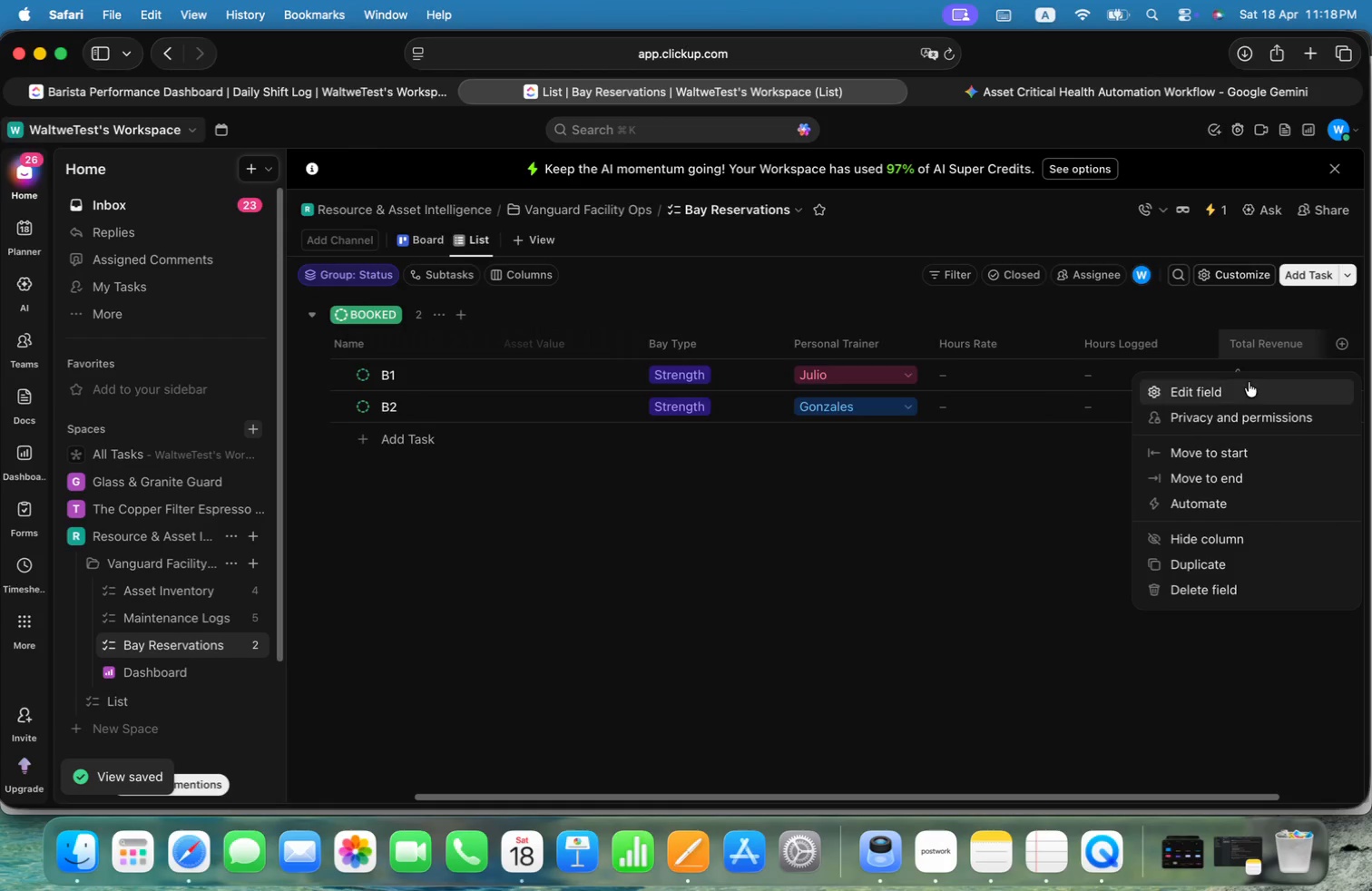 
left_click([1238, 387])
 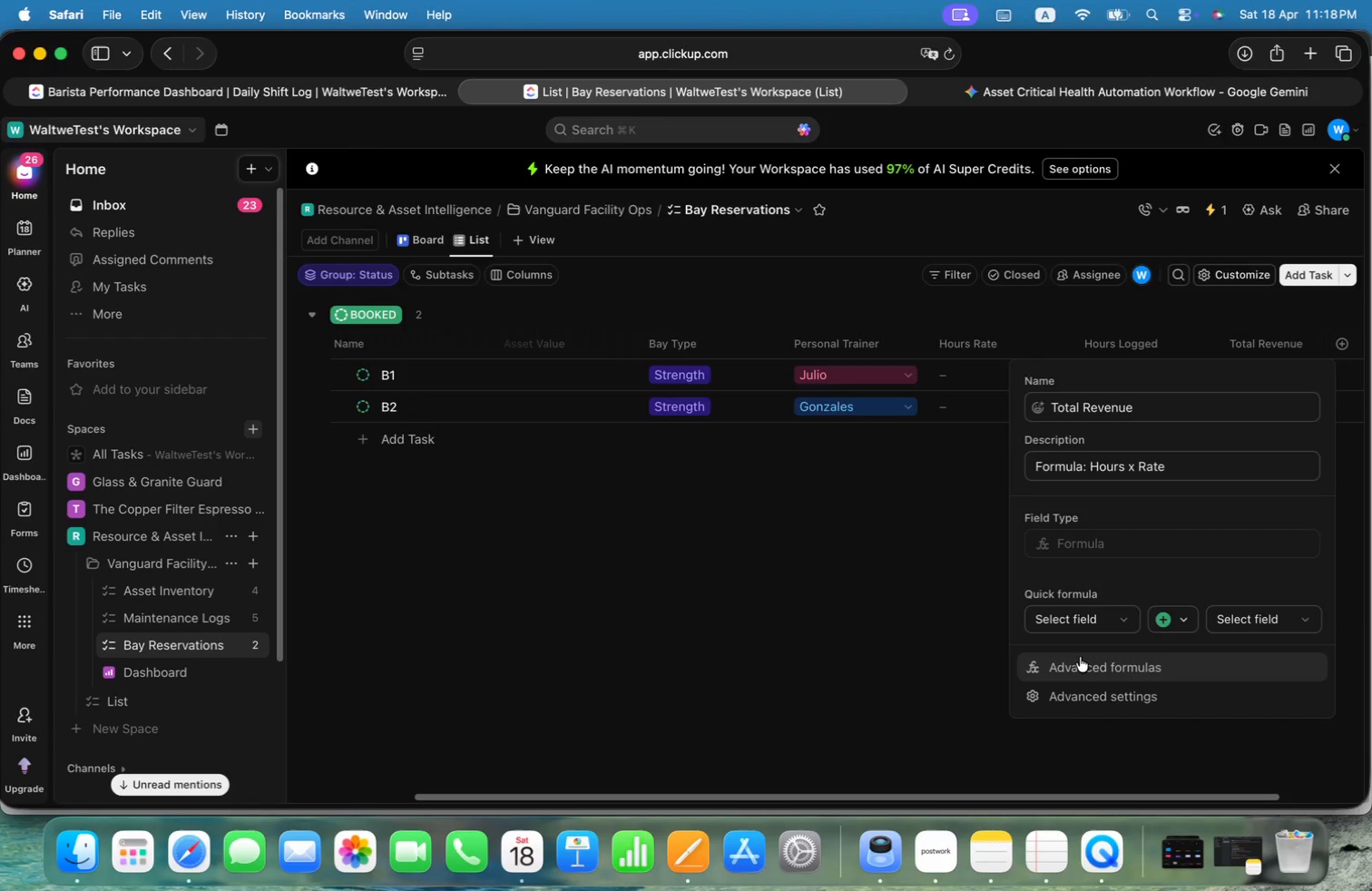 
left_click([1091, 665])
 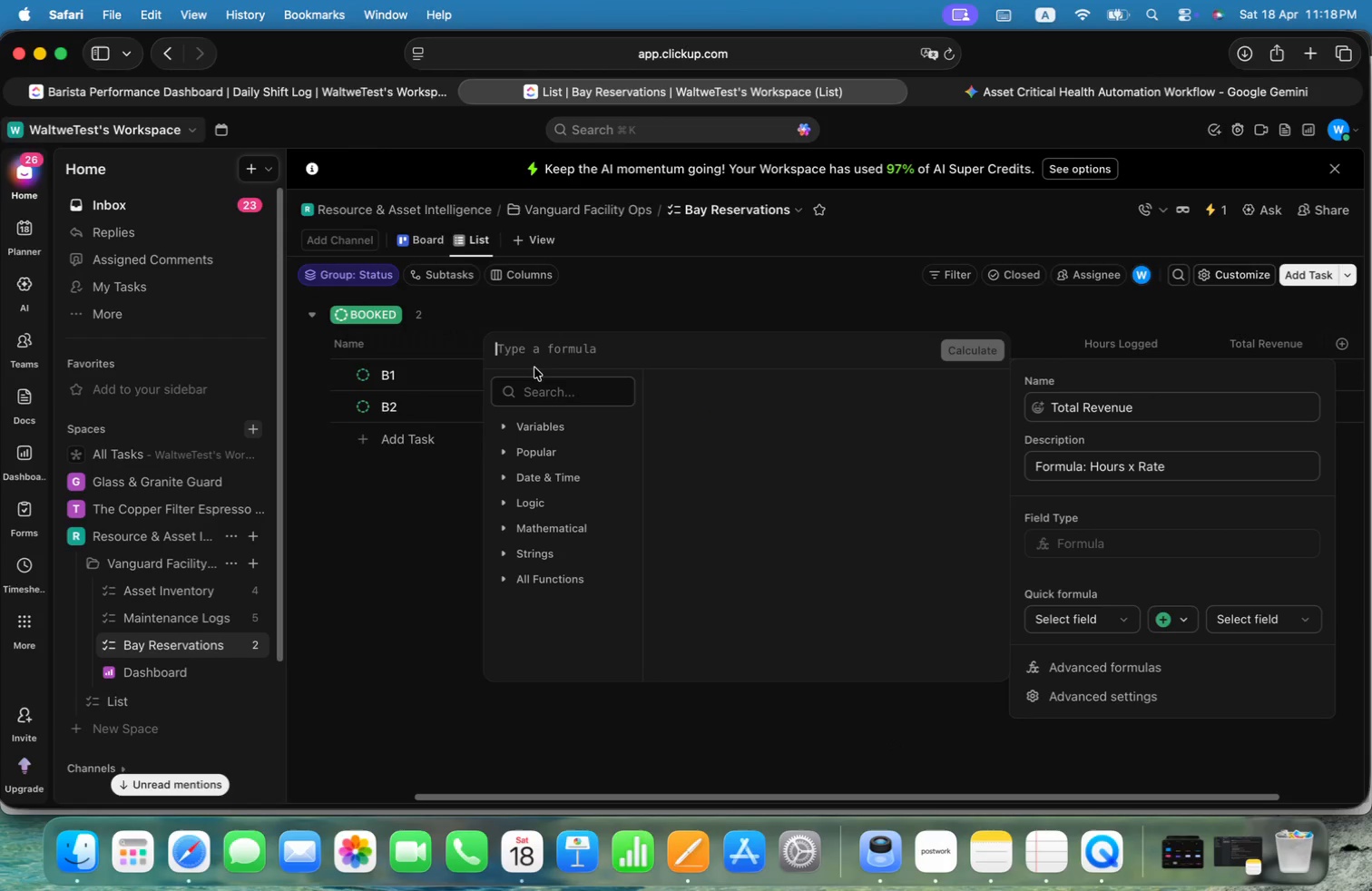 
mouse_move([505, 448])
 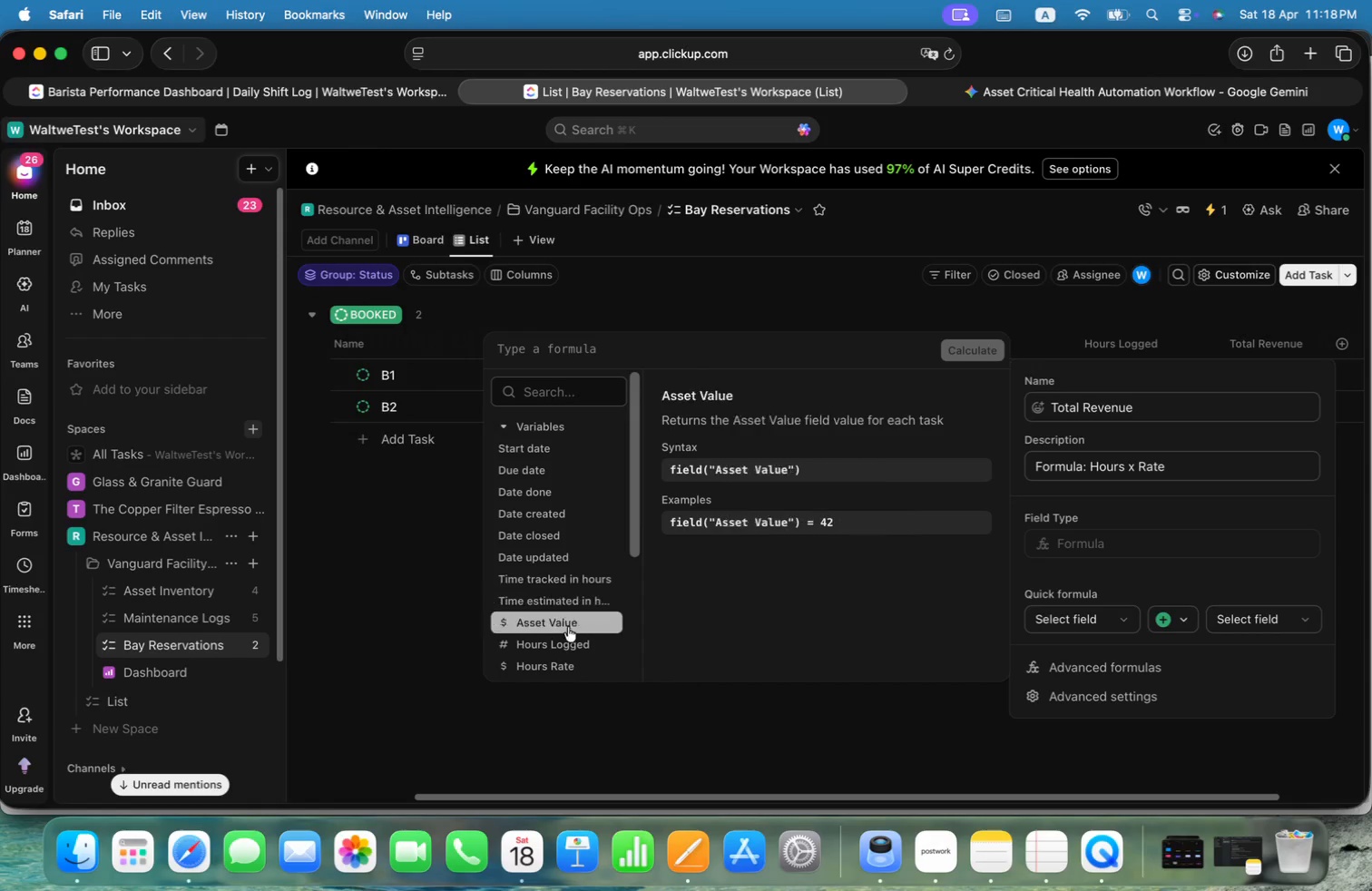 
left_click([568, 646])
 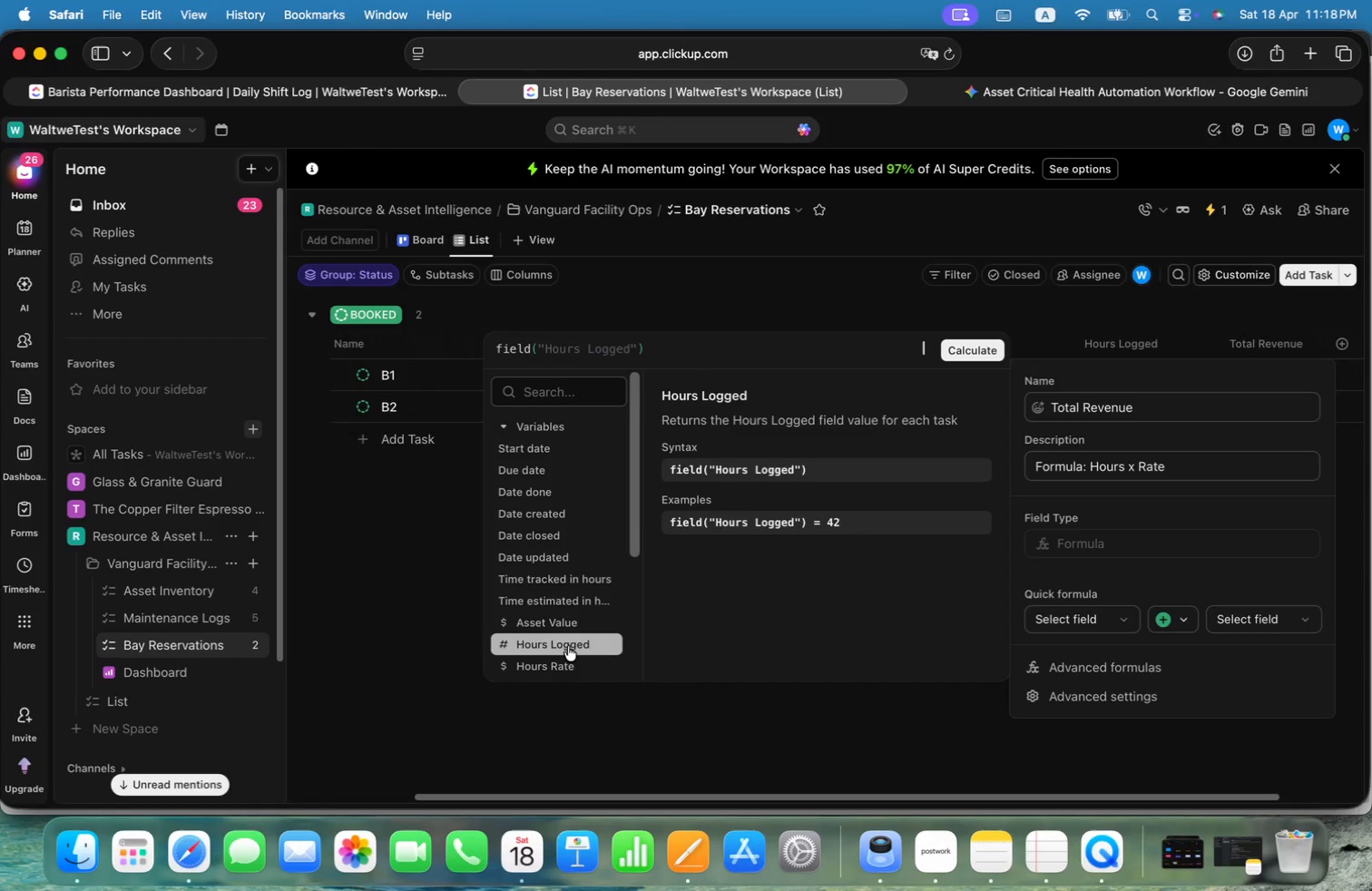 
key(Alt+Shift+8)
 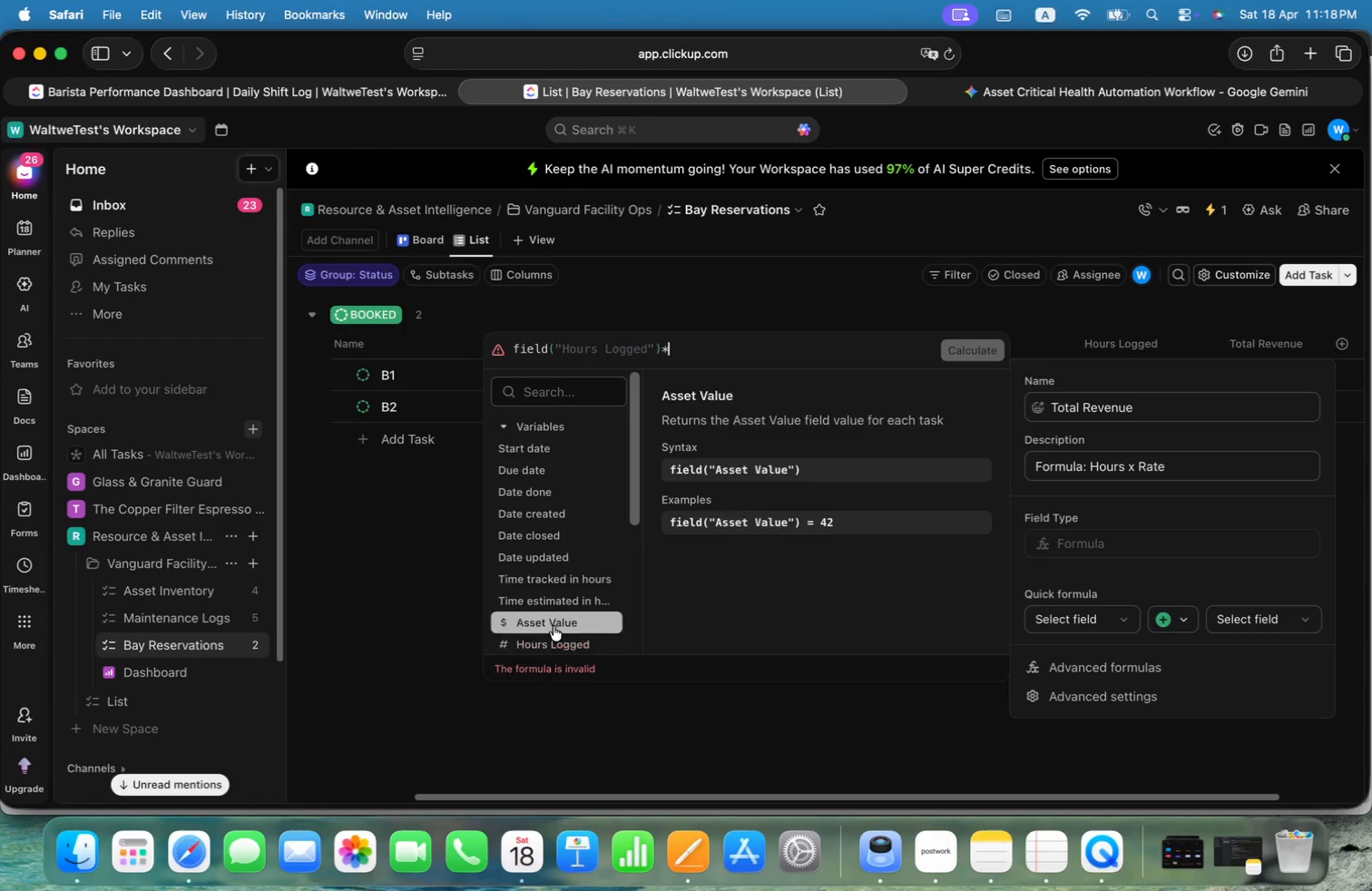 
scroll: coordinate [581, 612], scroll_direction: down, amount: 19.0
 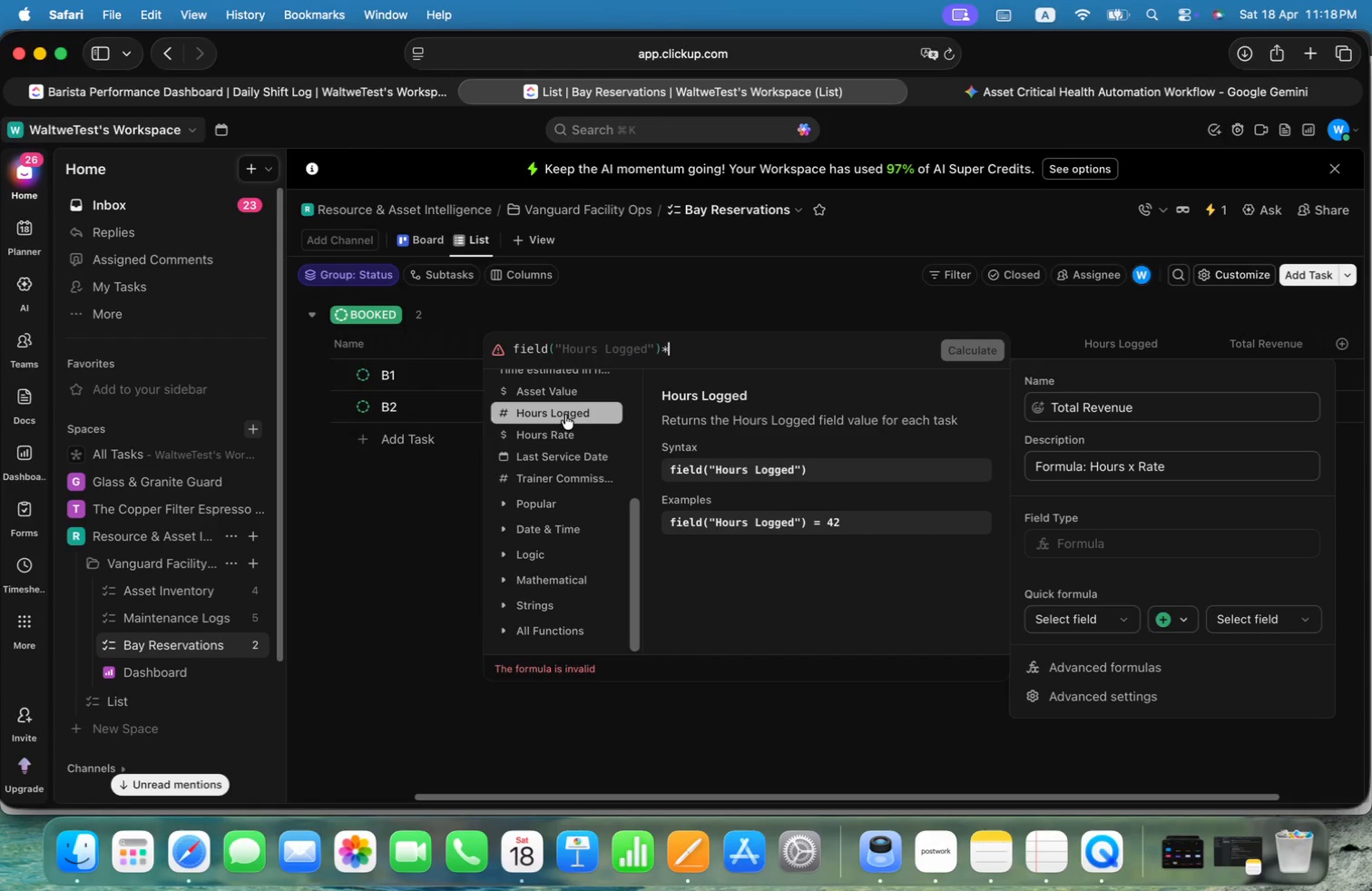 
left_click([562, 437])
 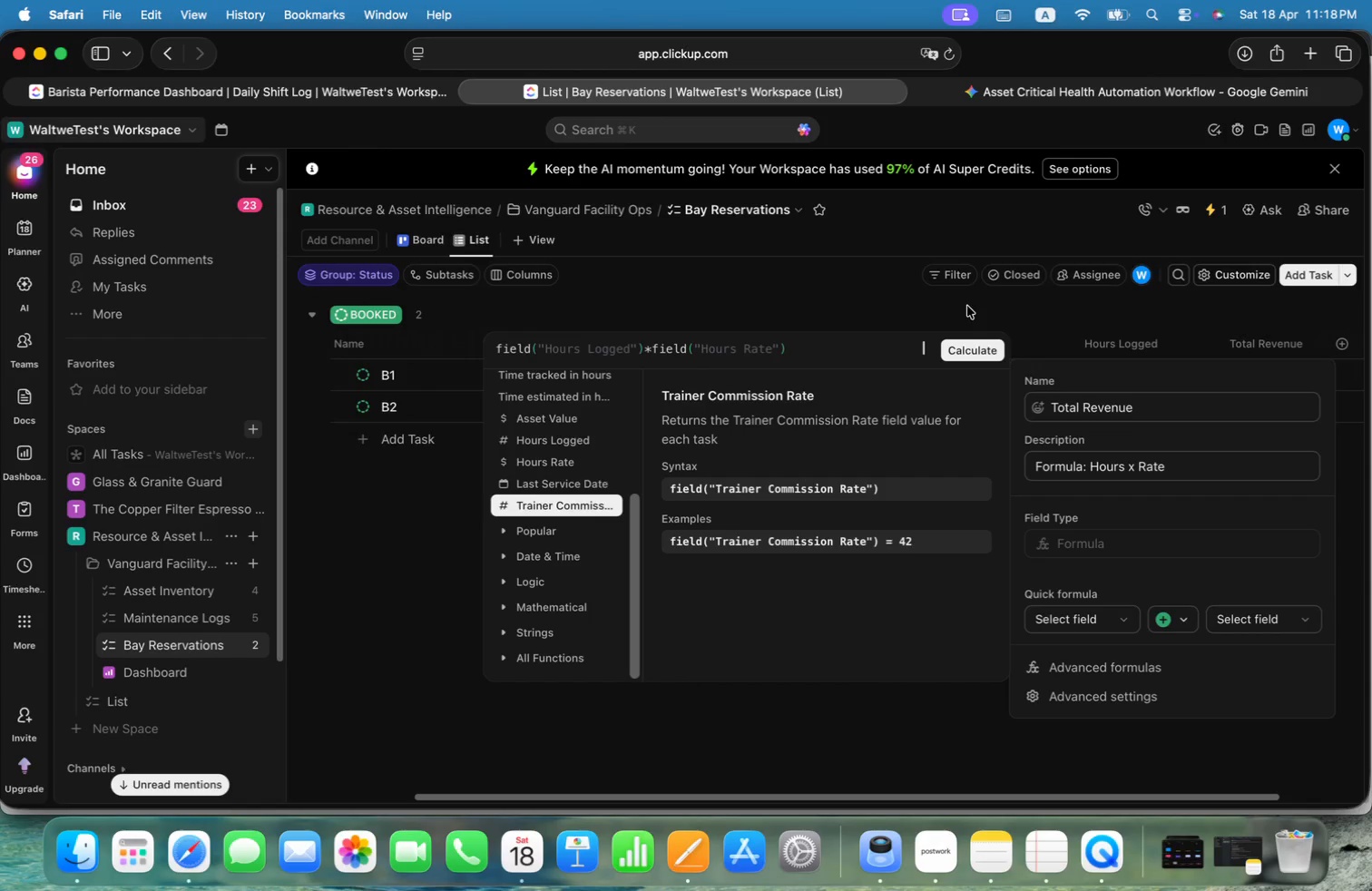 
left_click([973, 356])
 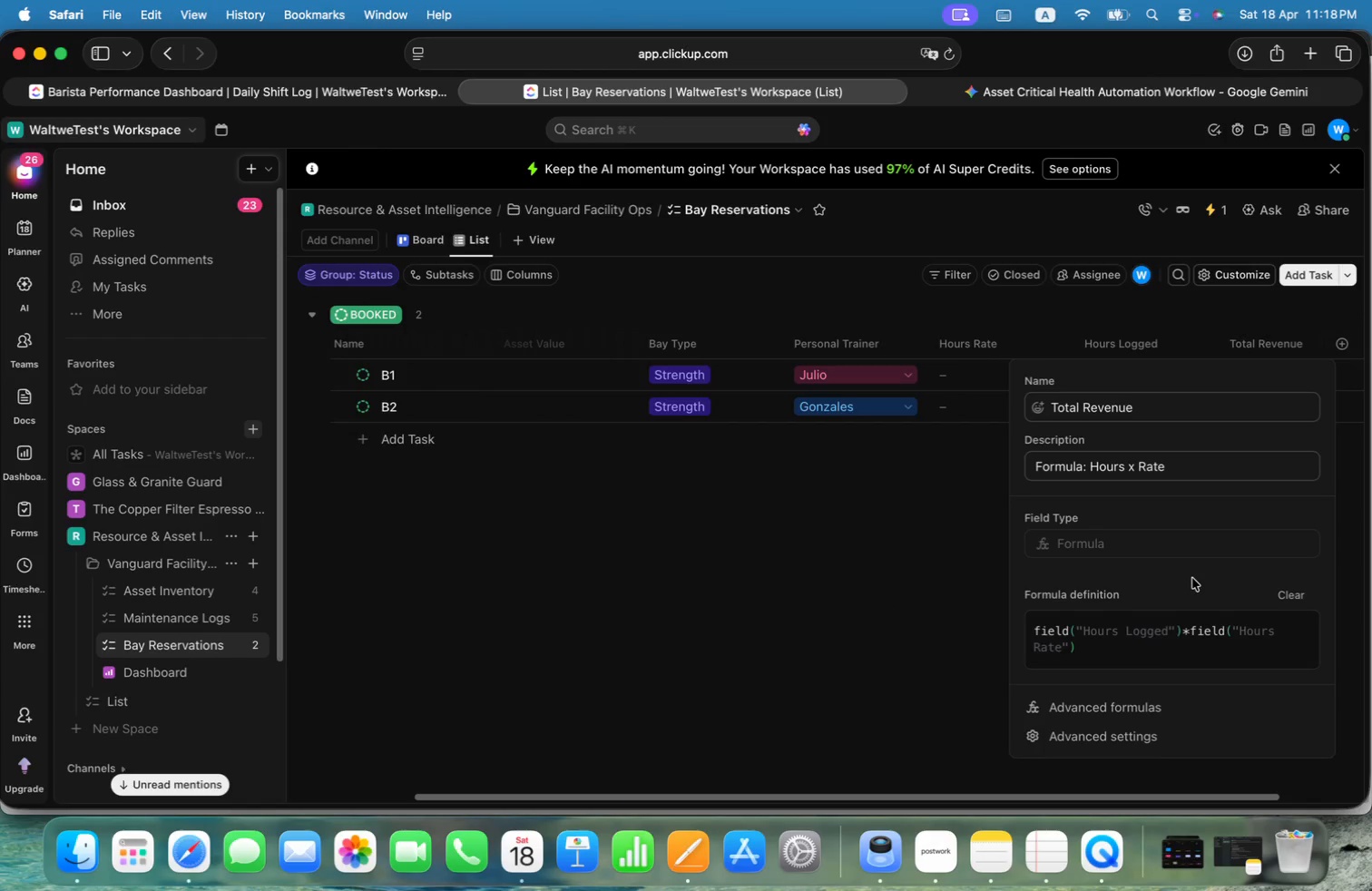 
left_click([855, 591])
 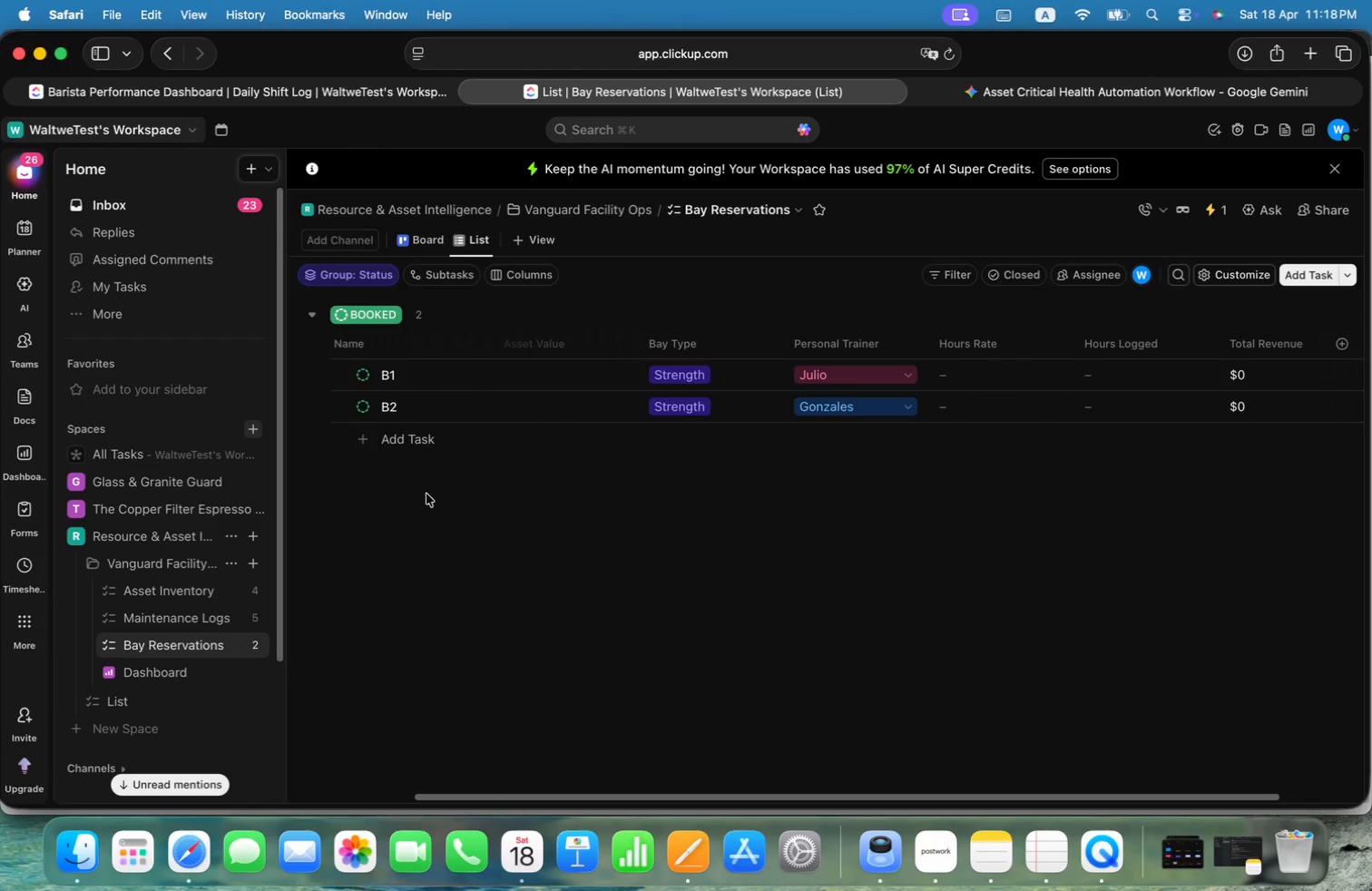 
left_click([399, 440])
 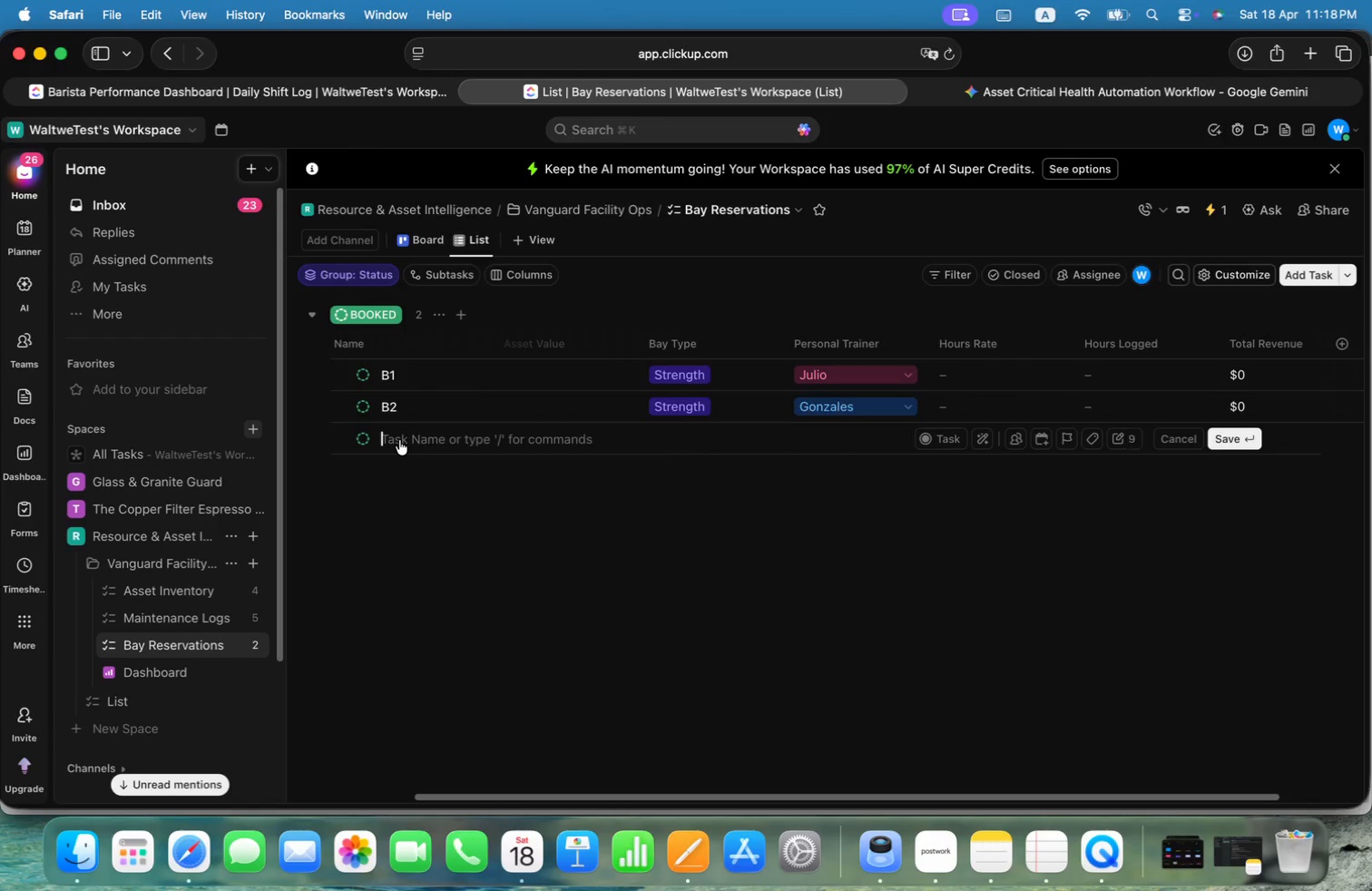 
key(Alt+Shift+B)
 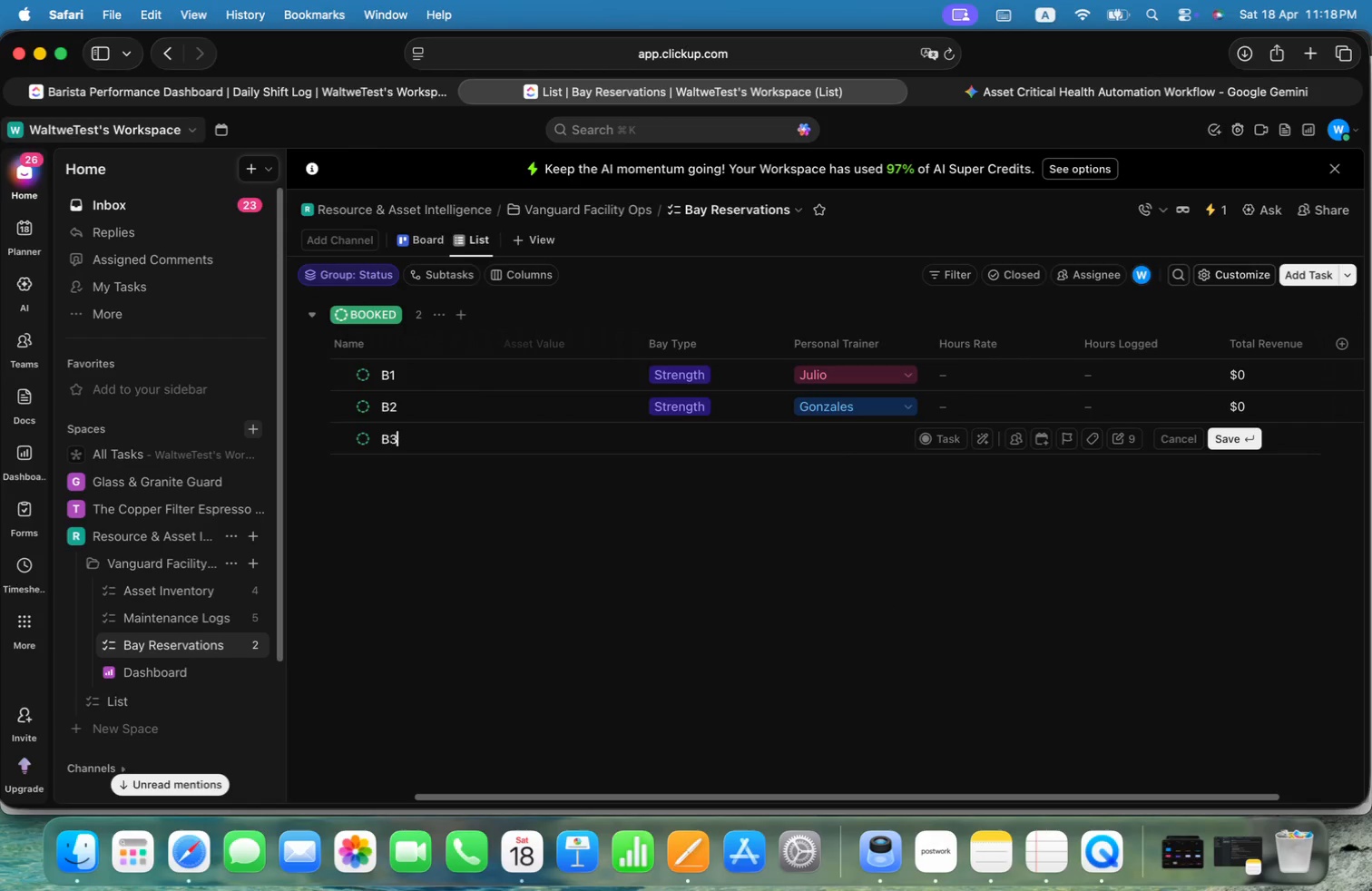 
key(Alt+3)
 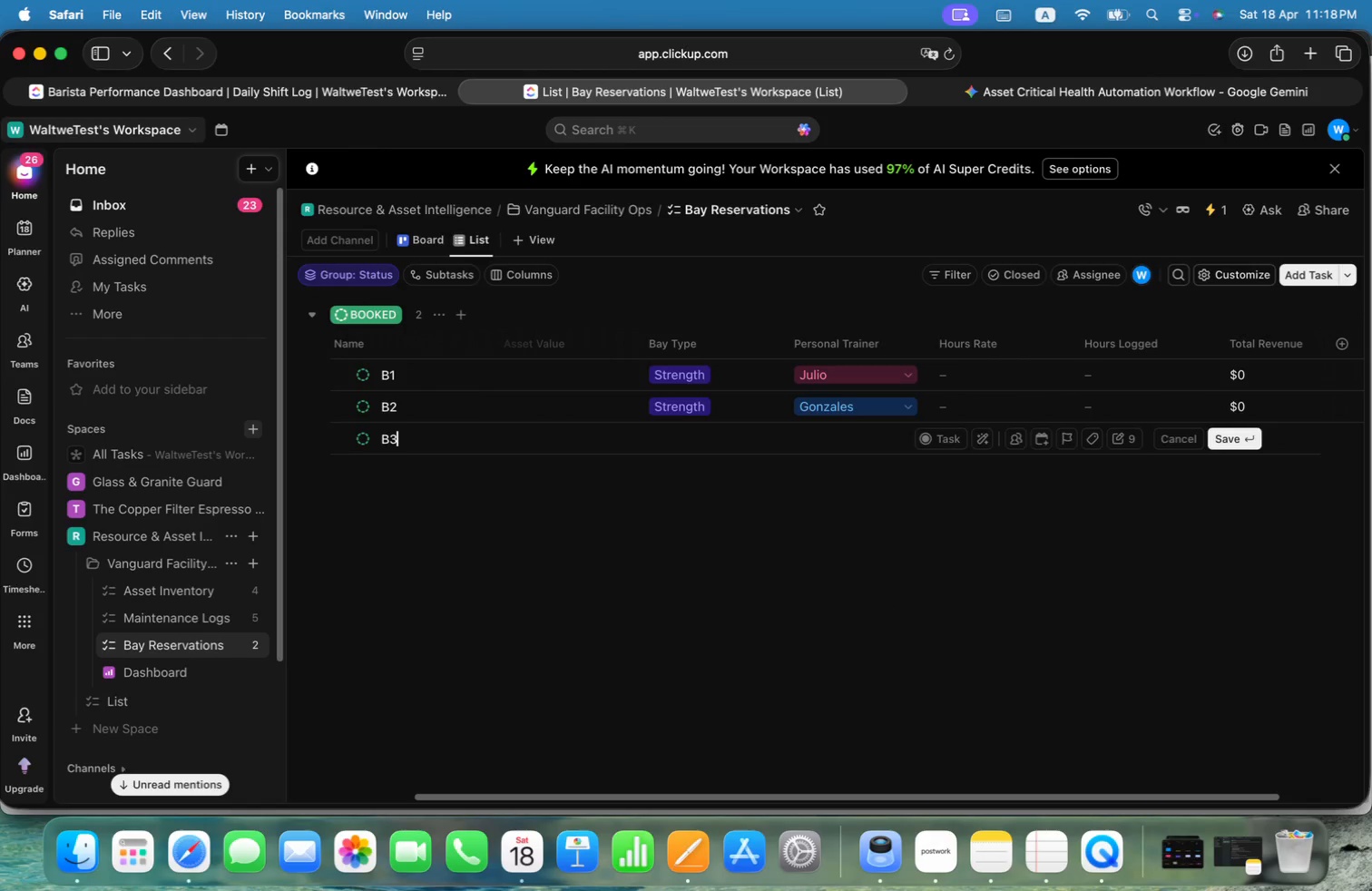 
key(Alt+Enter)
 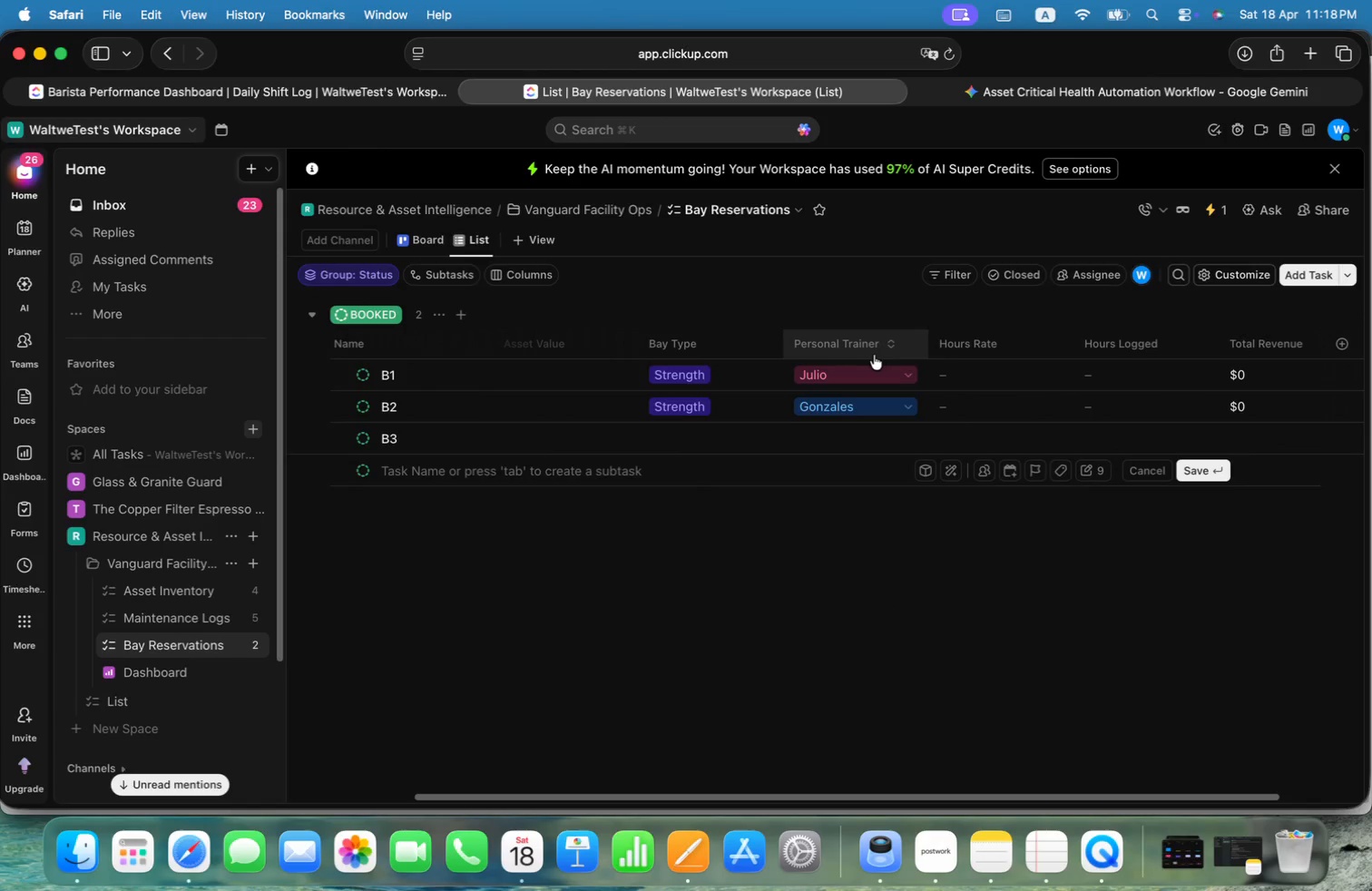 
left_click([980, 368])
 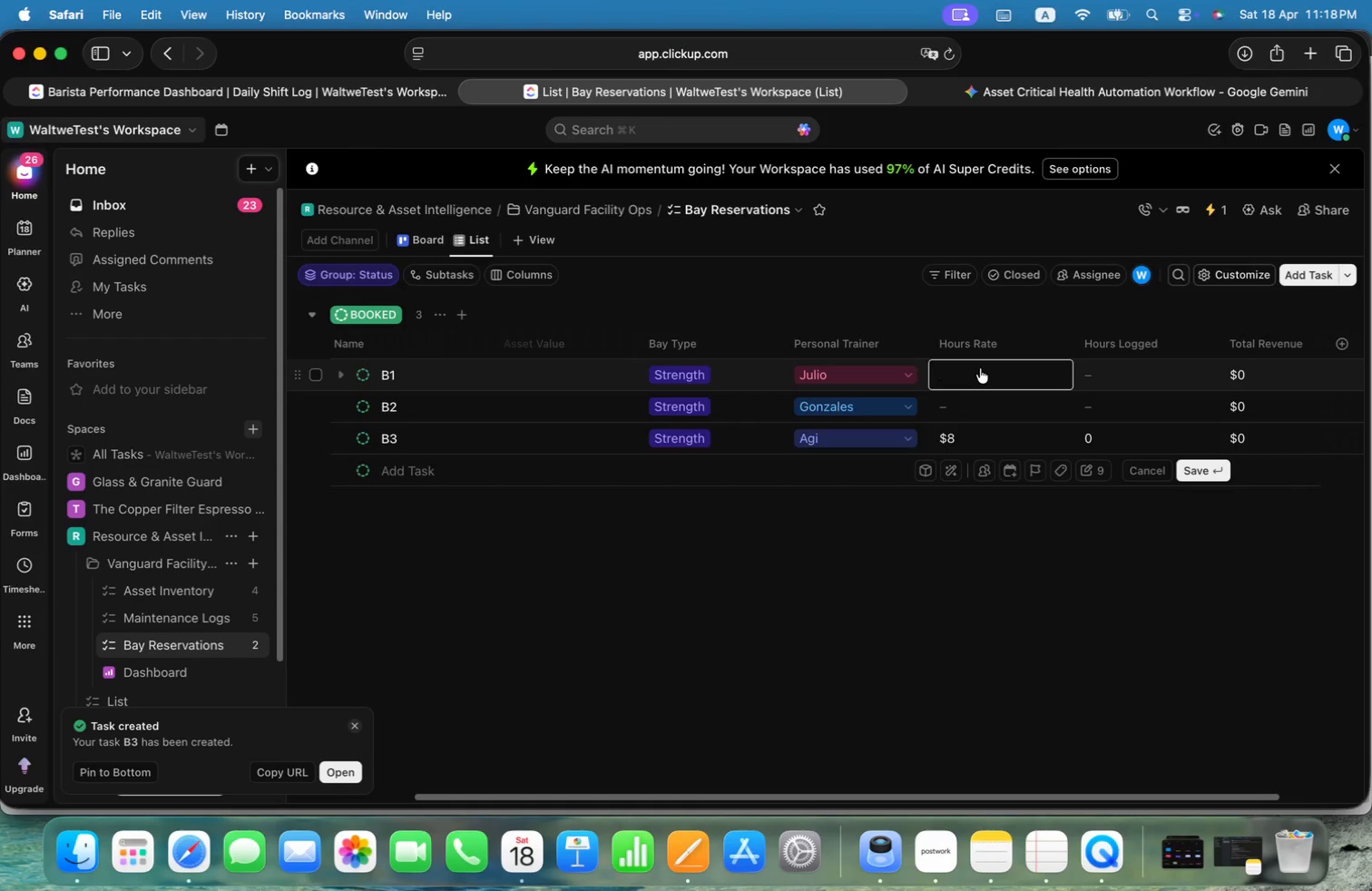 
key(Alt+8)
 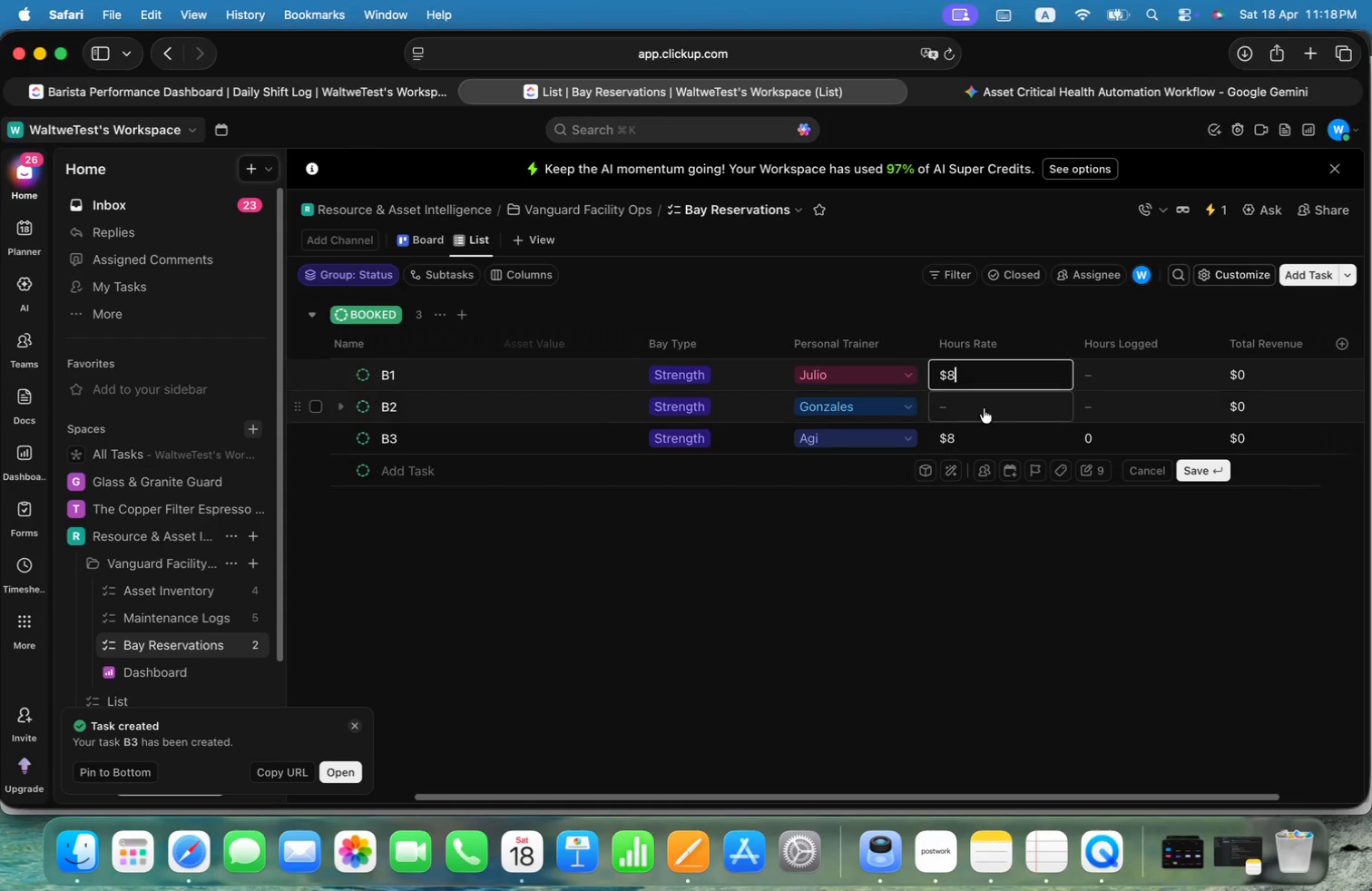 
left_click([985, 408])
 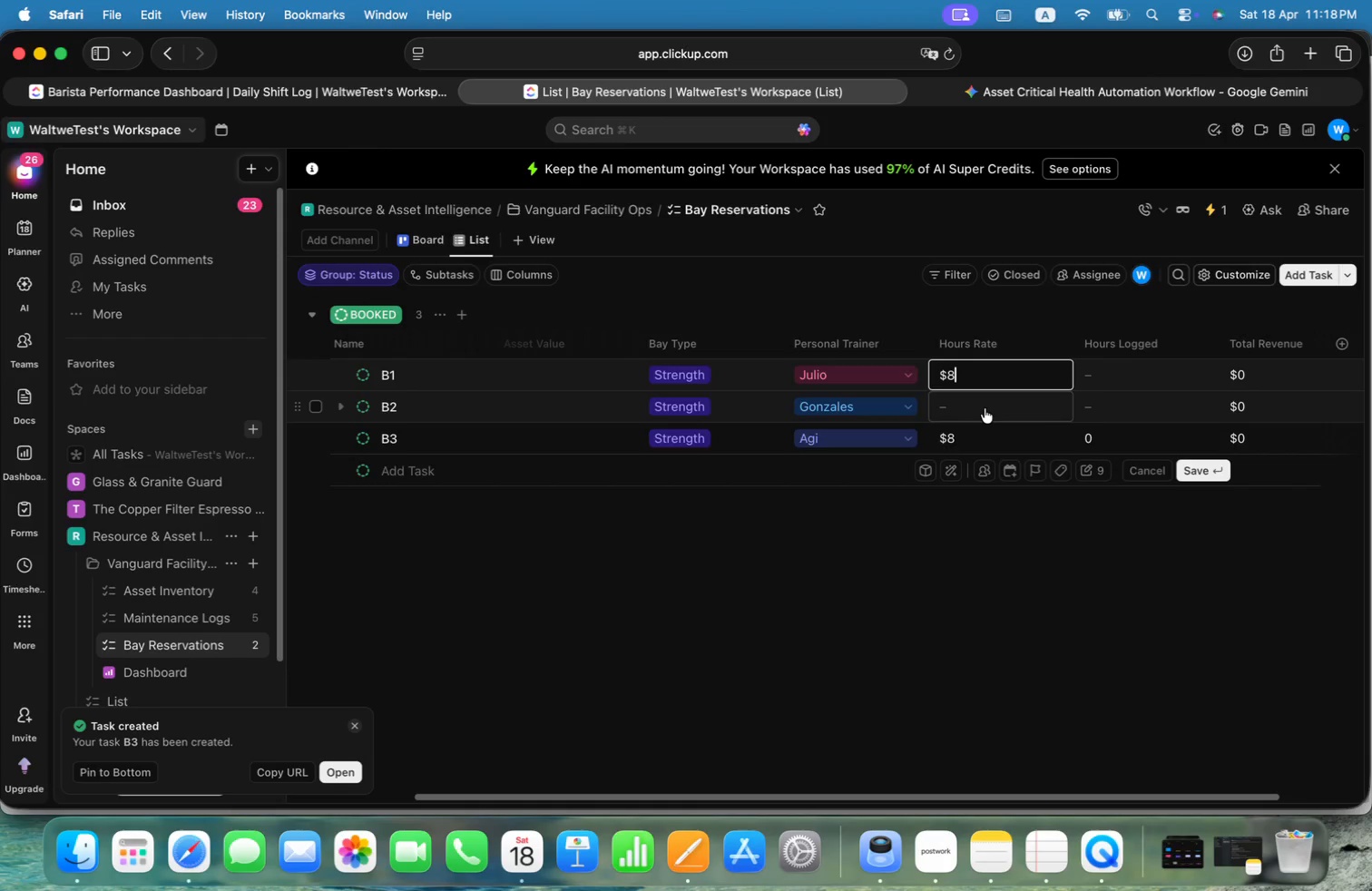 
key(Alt+8)
 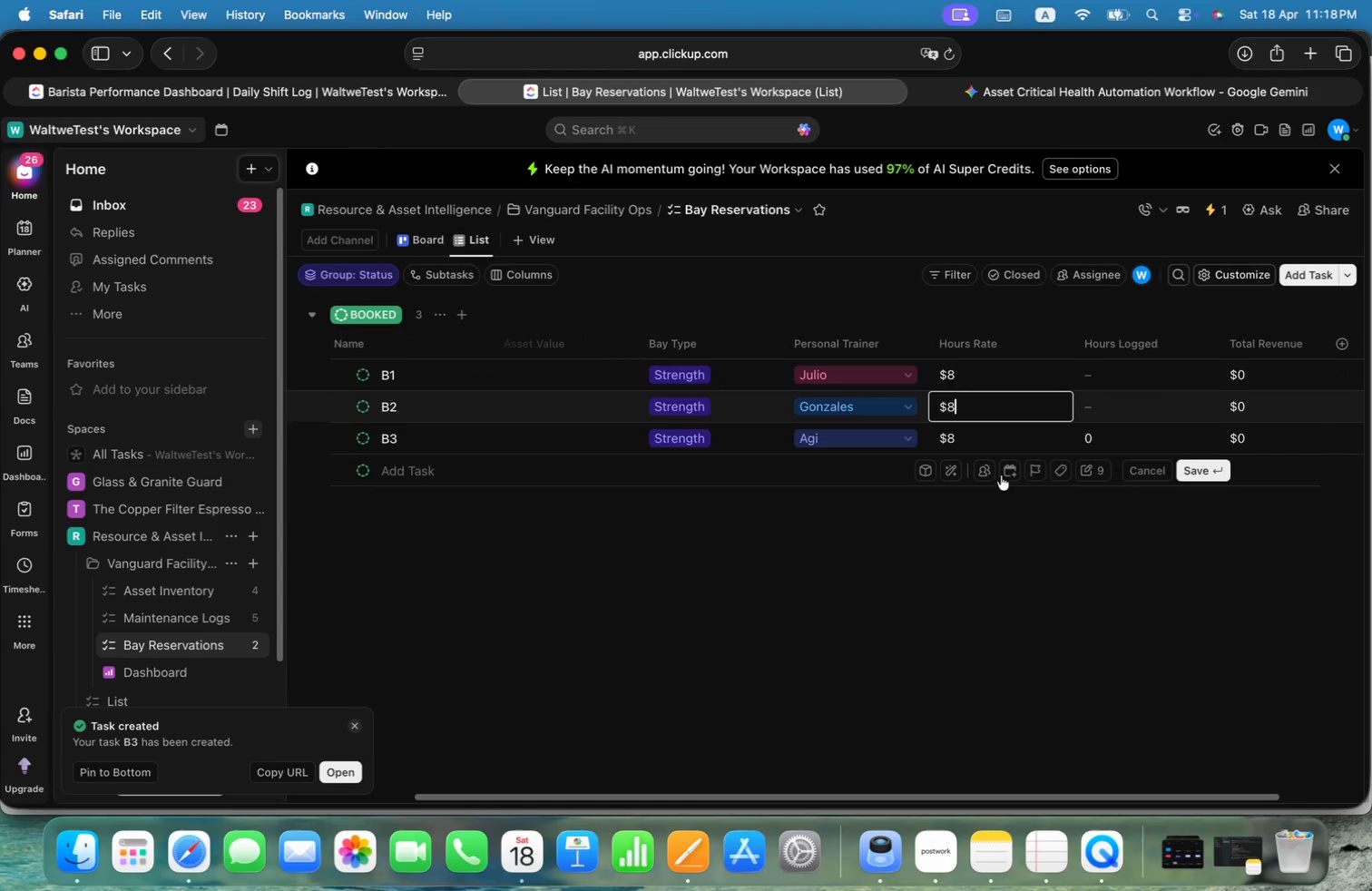 
left_click([1012, 534])
 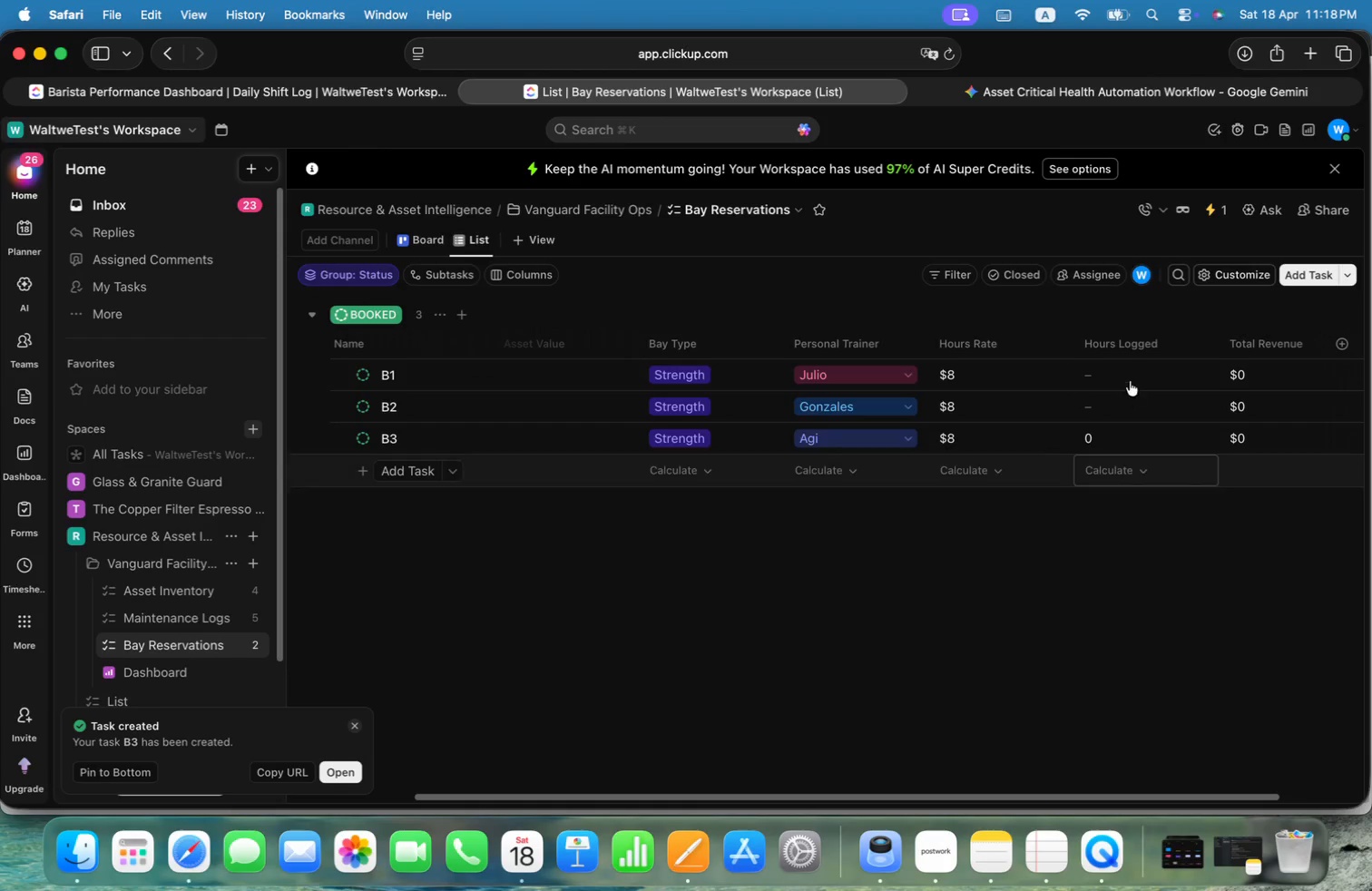 
left_click([1128, 379])
 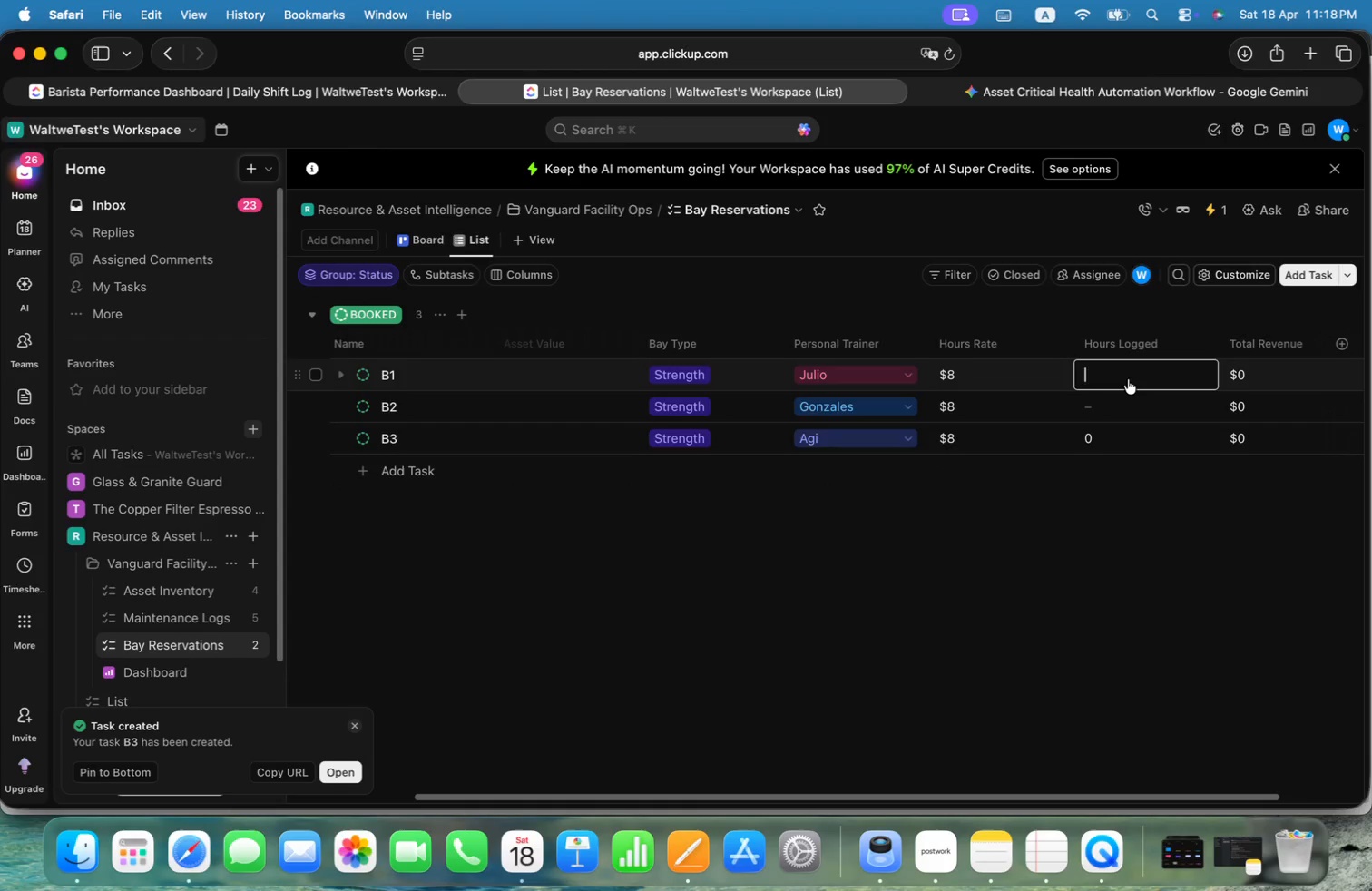 
key(Alt+1)
 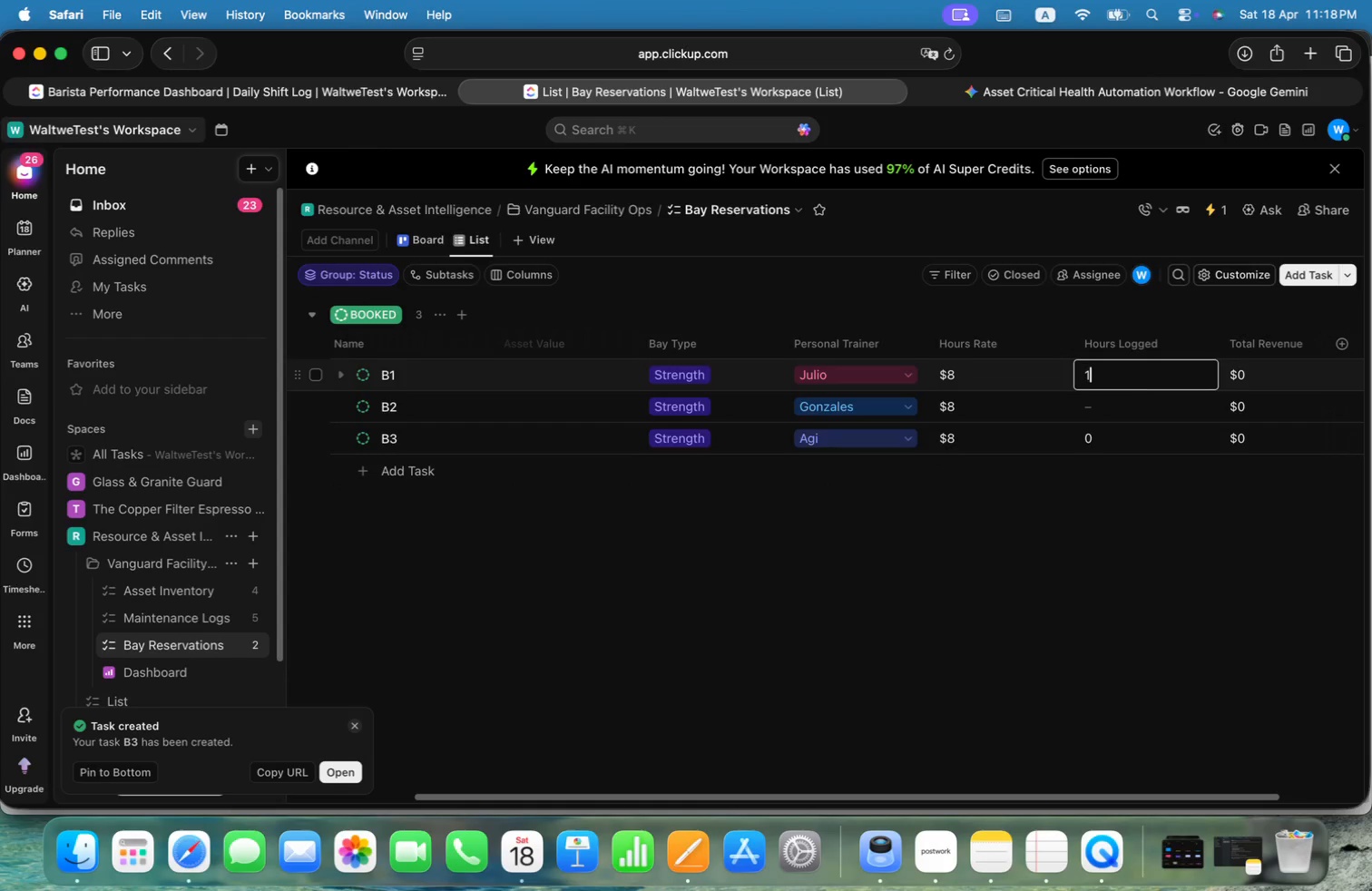 
key(Alt+0)
 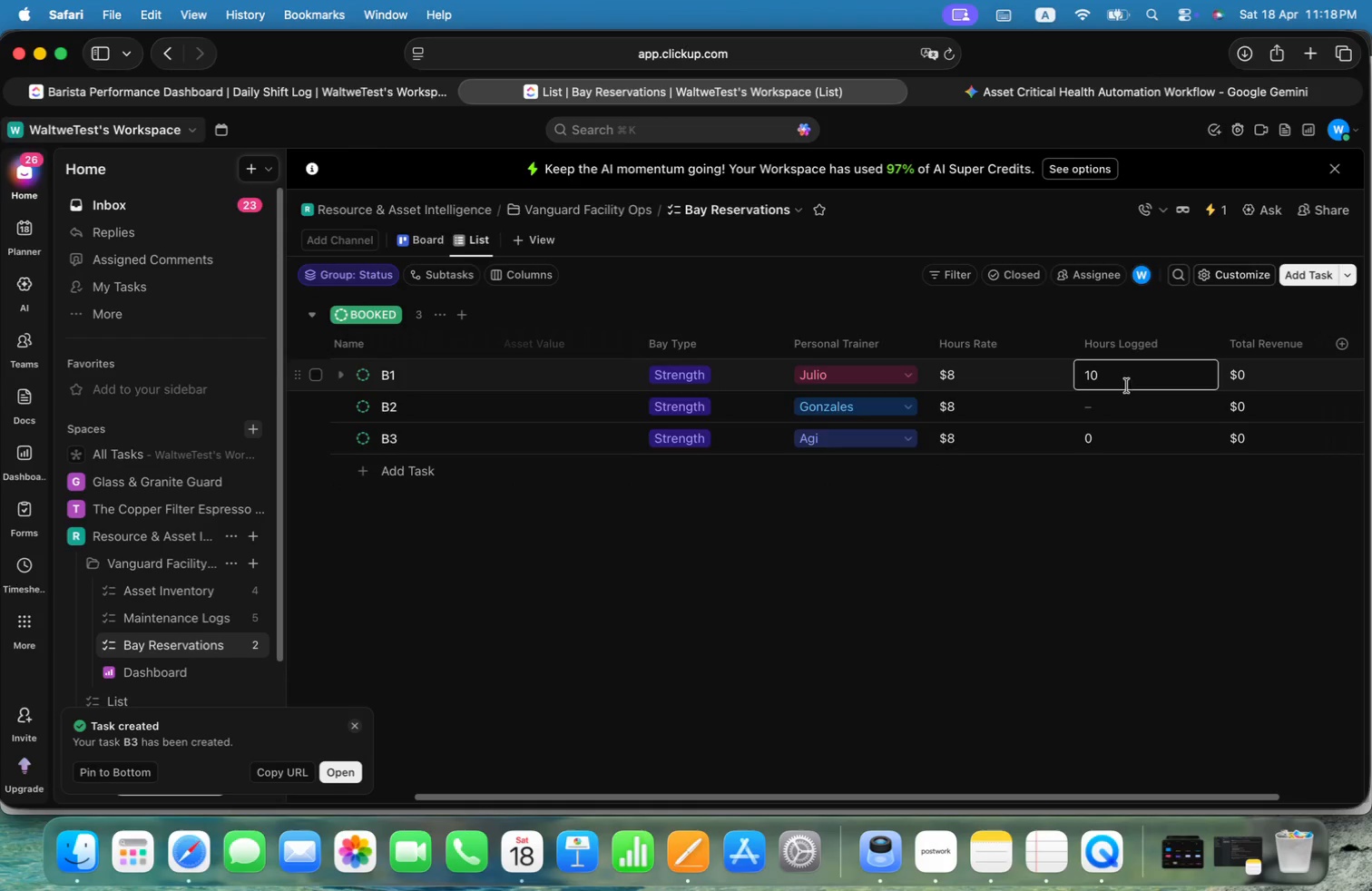 
left_click([1138, 405])
 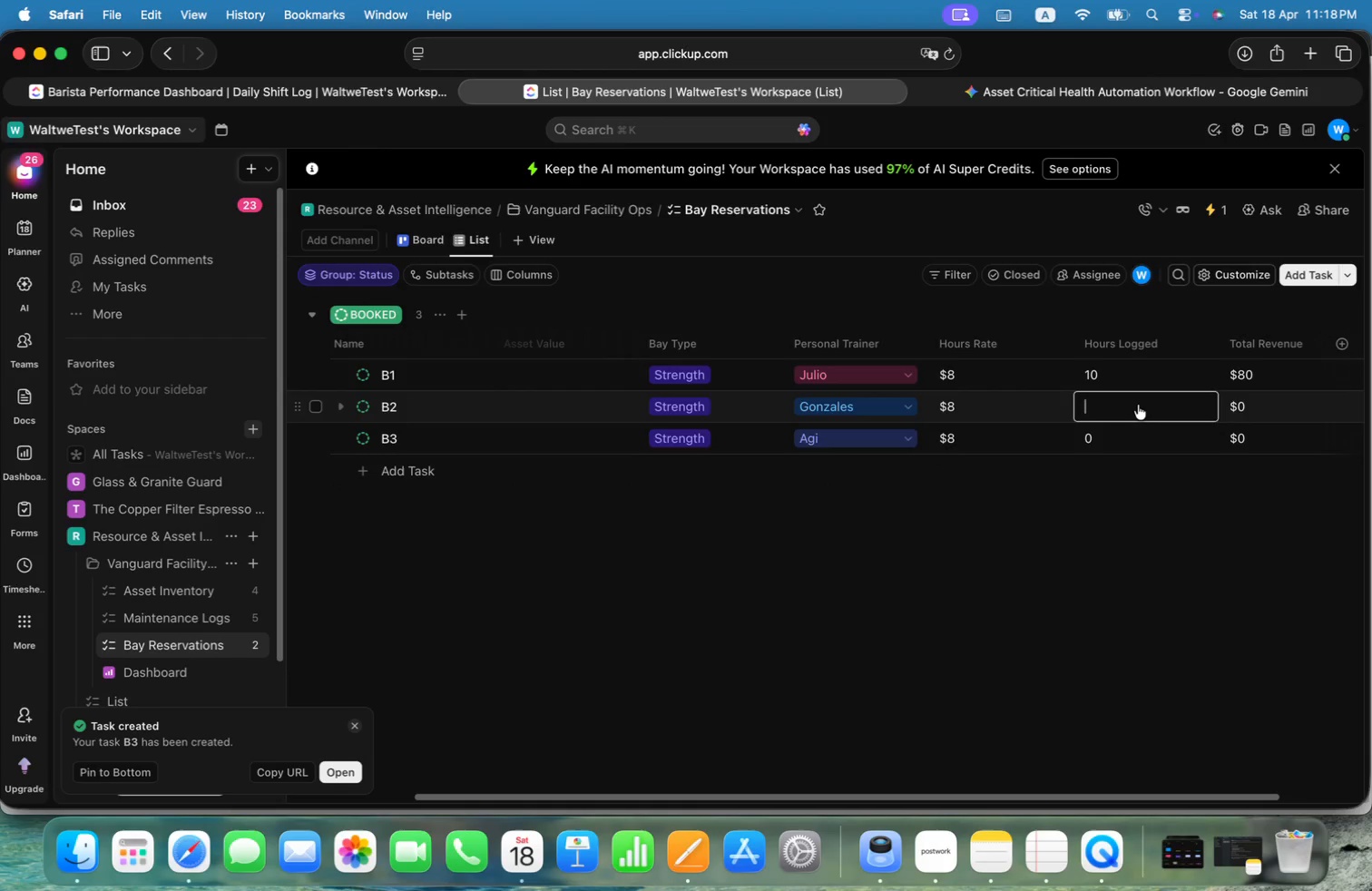 
key(Alt+8)
 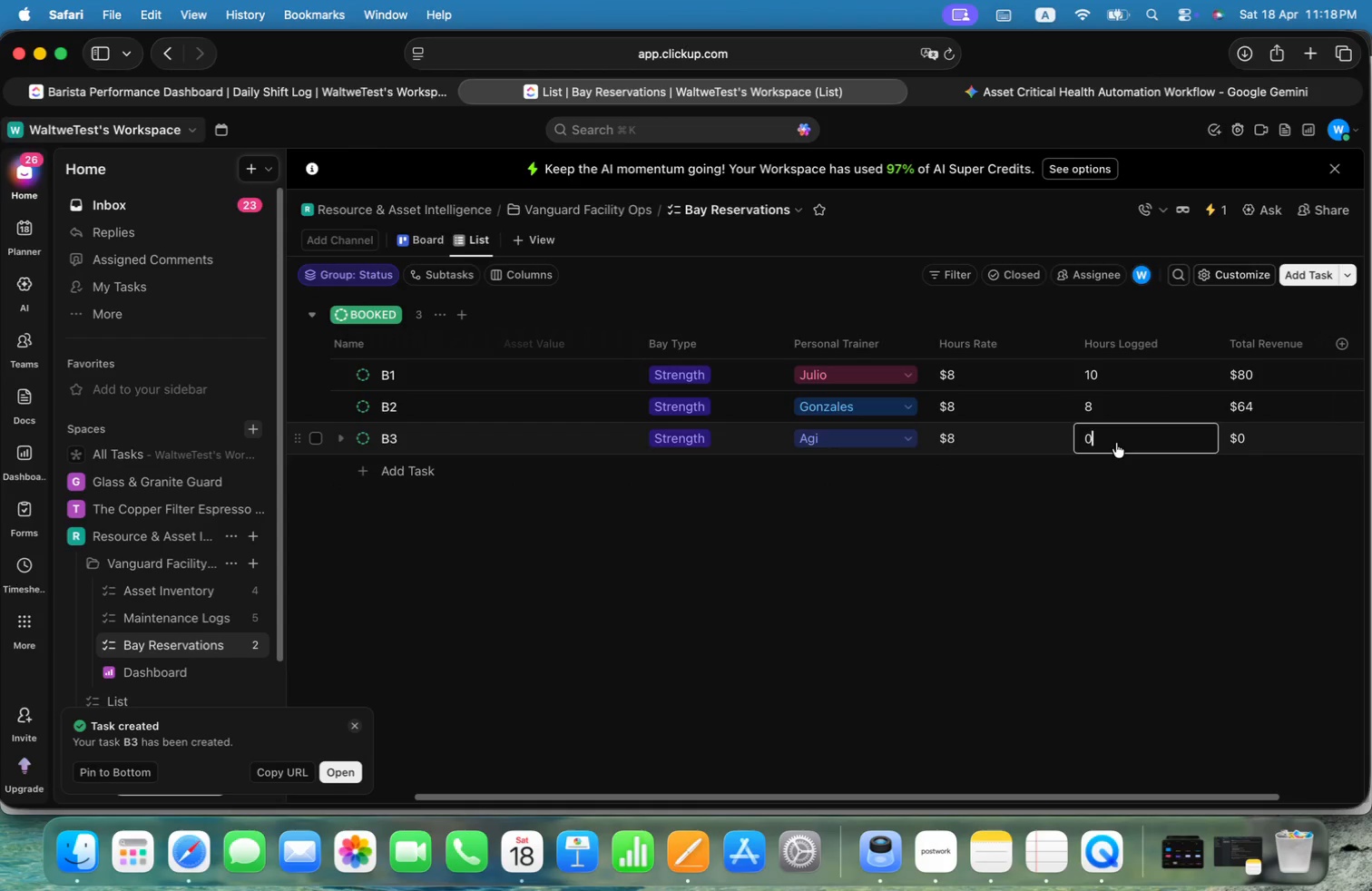 
key(Alt+9)
 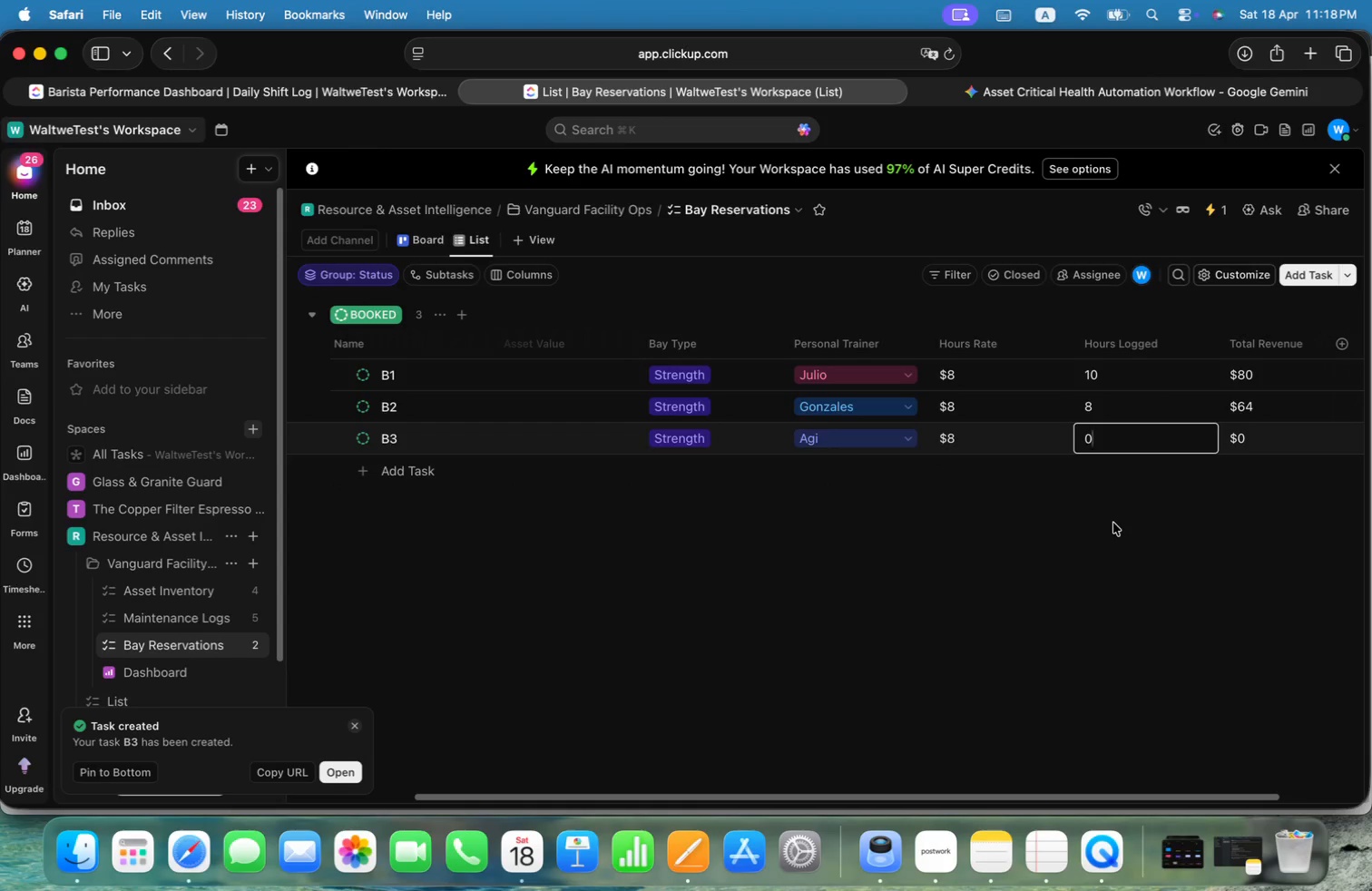 
key(Alt+Backspace)
 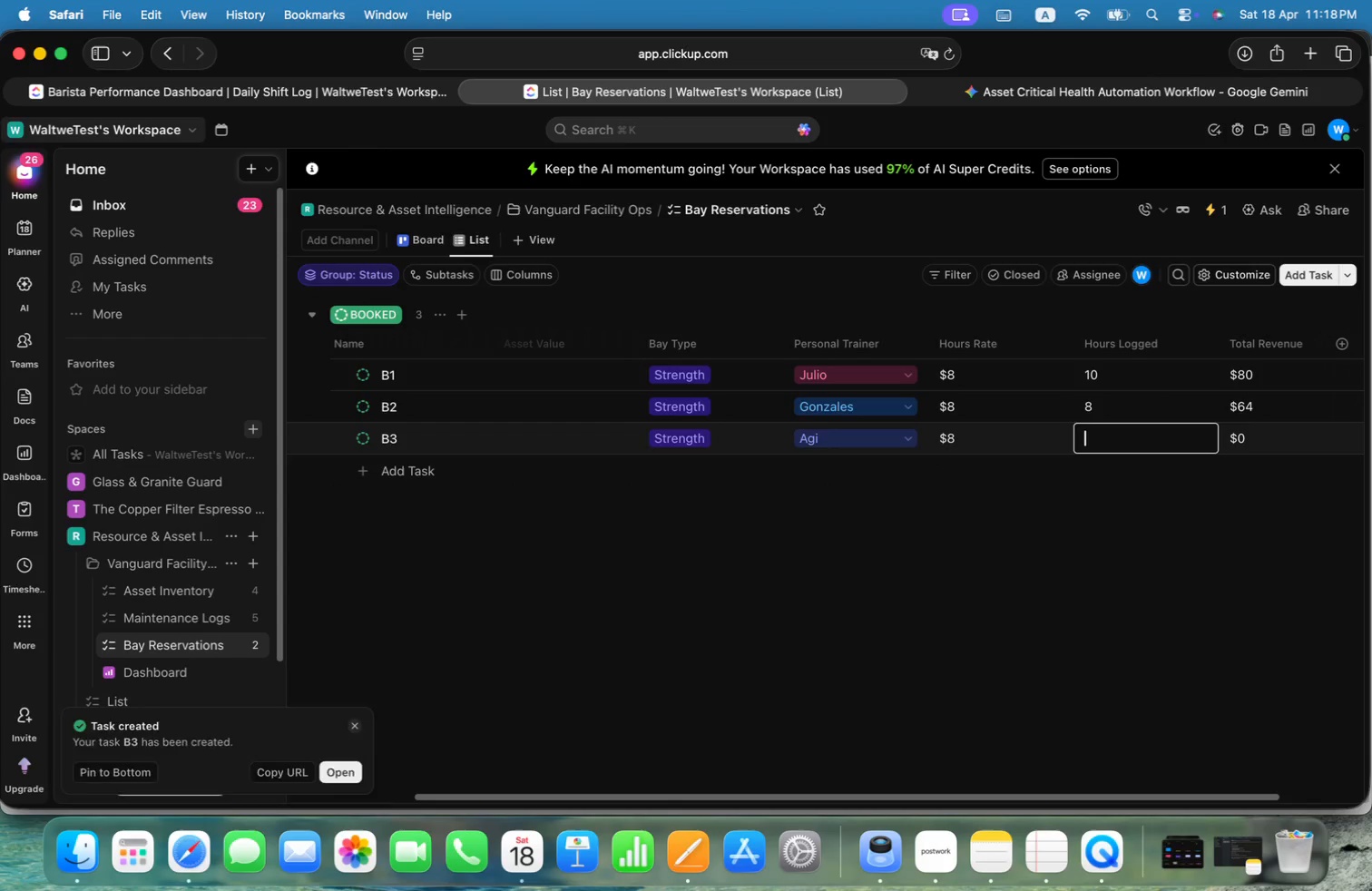 
key(Alt+9)
 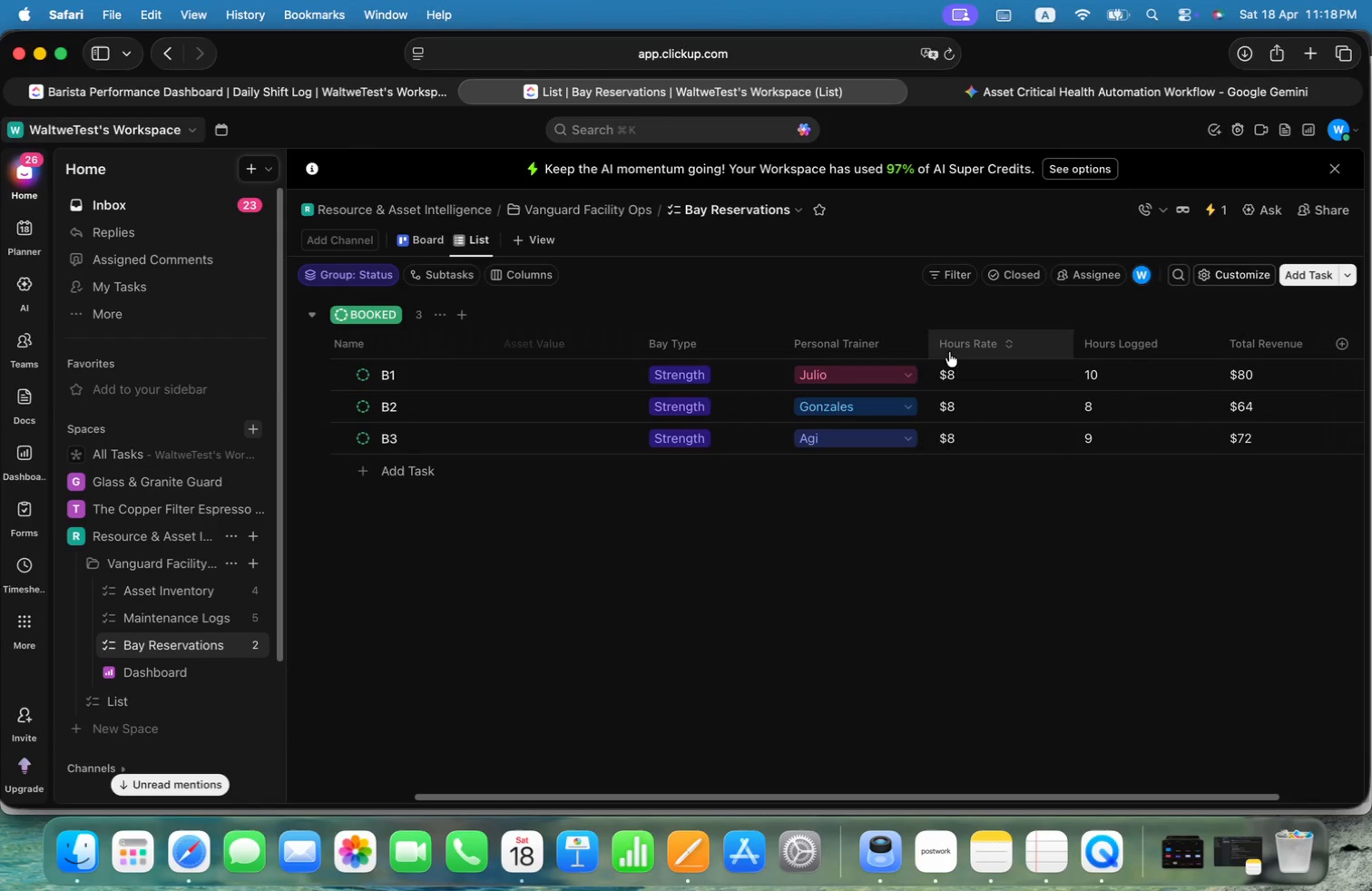 
wait(6.07)
 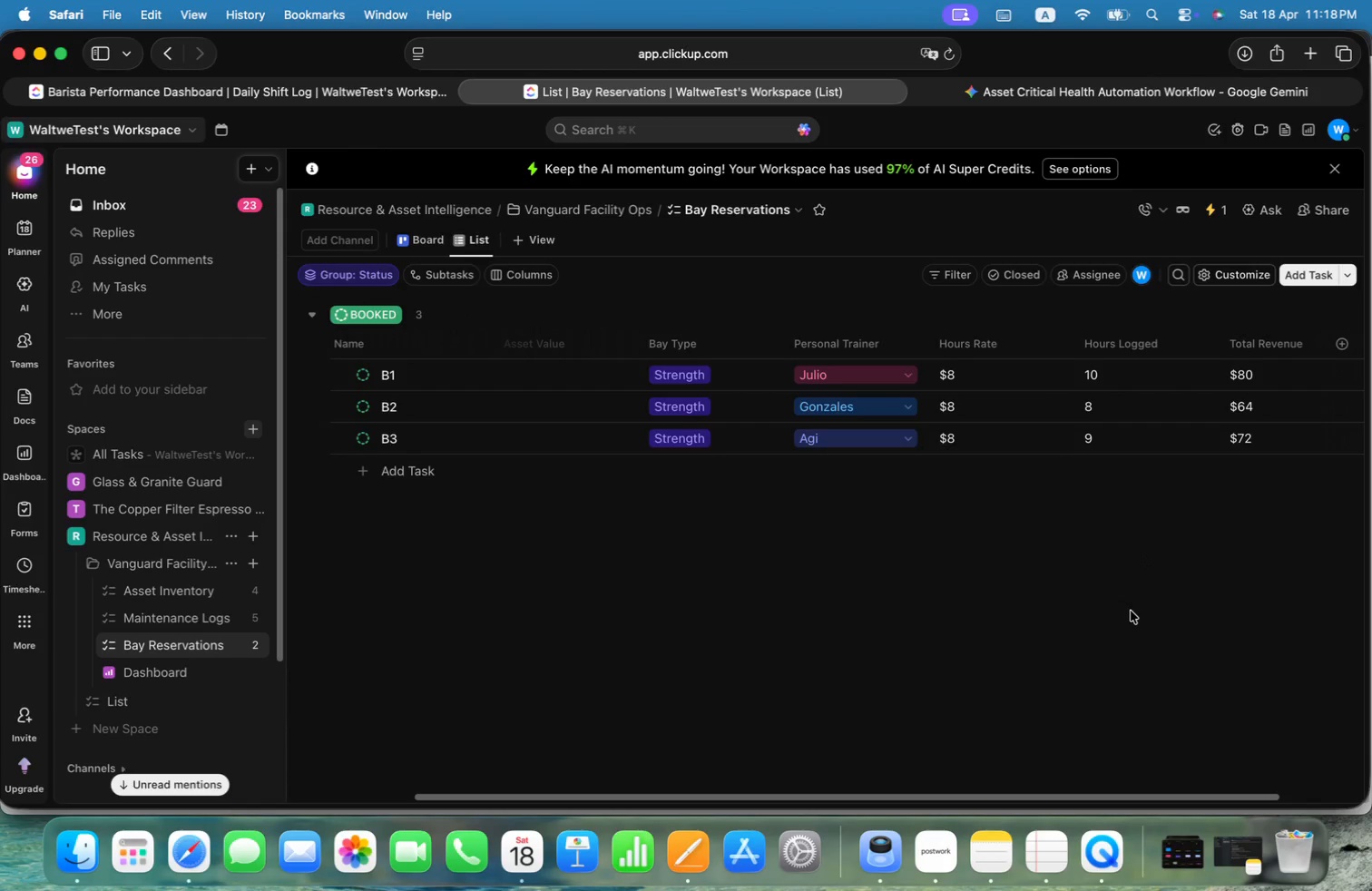 
left_click([1348, 352])
 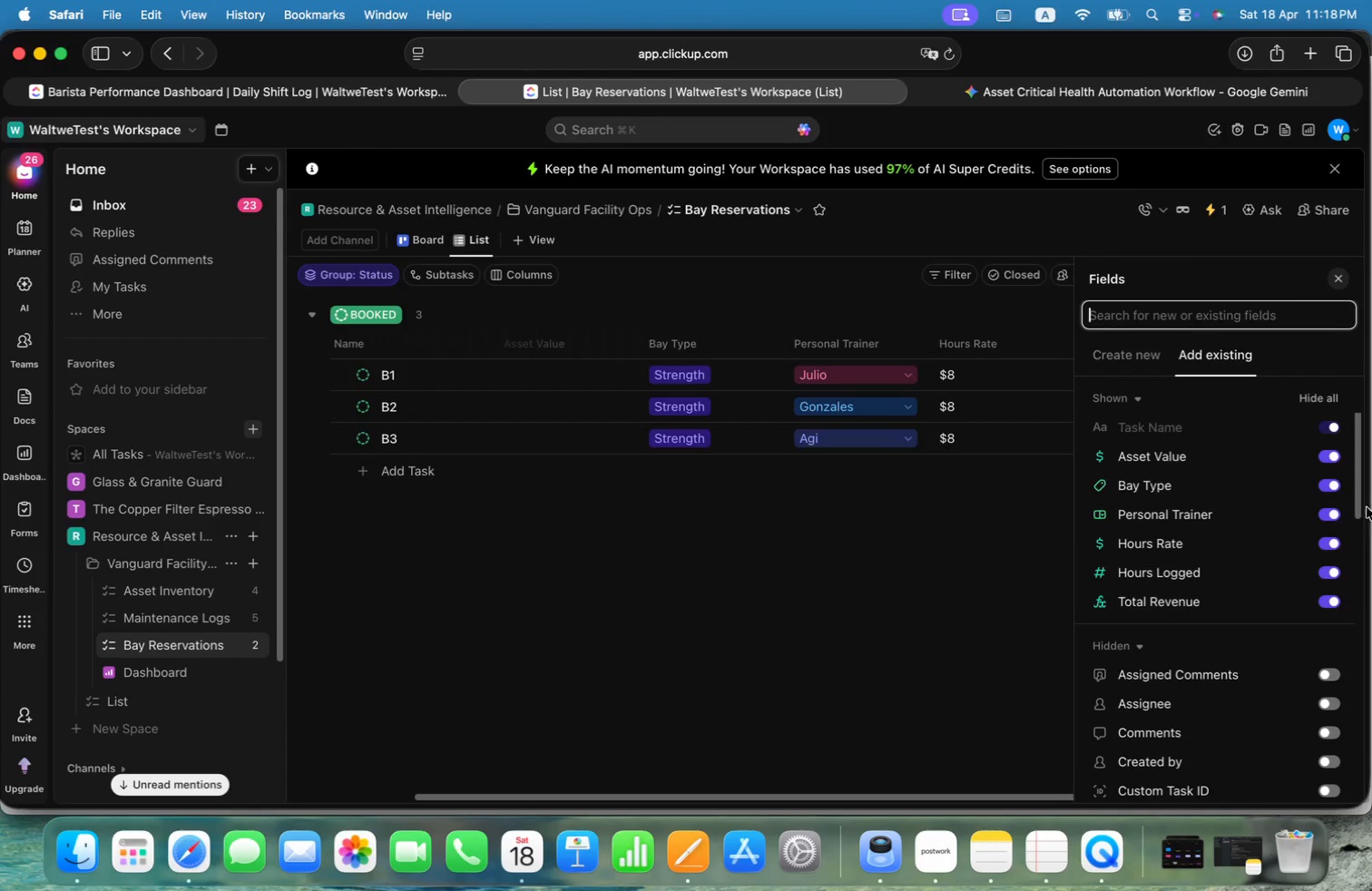 
left_click([1338, 460])
 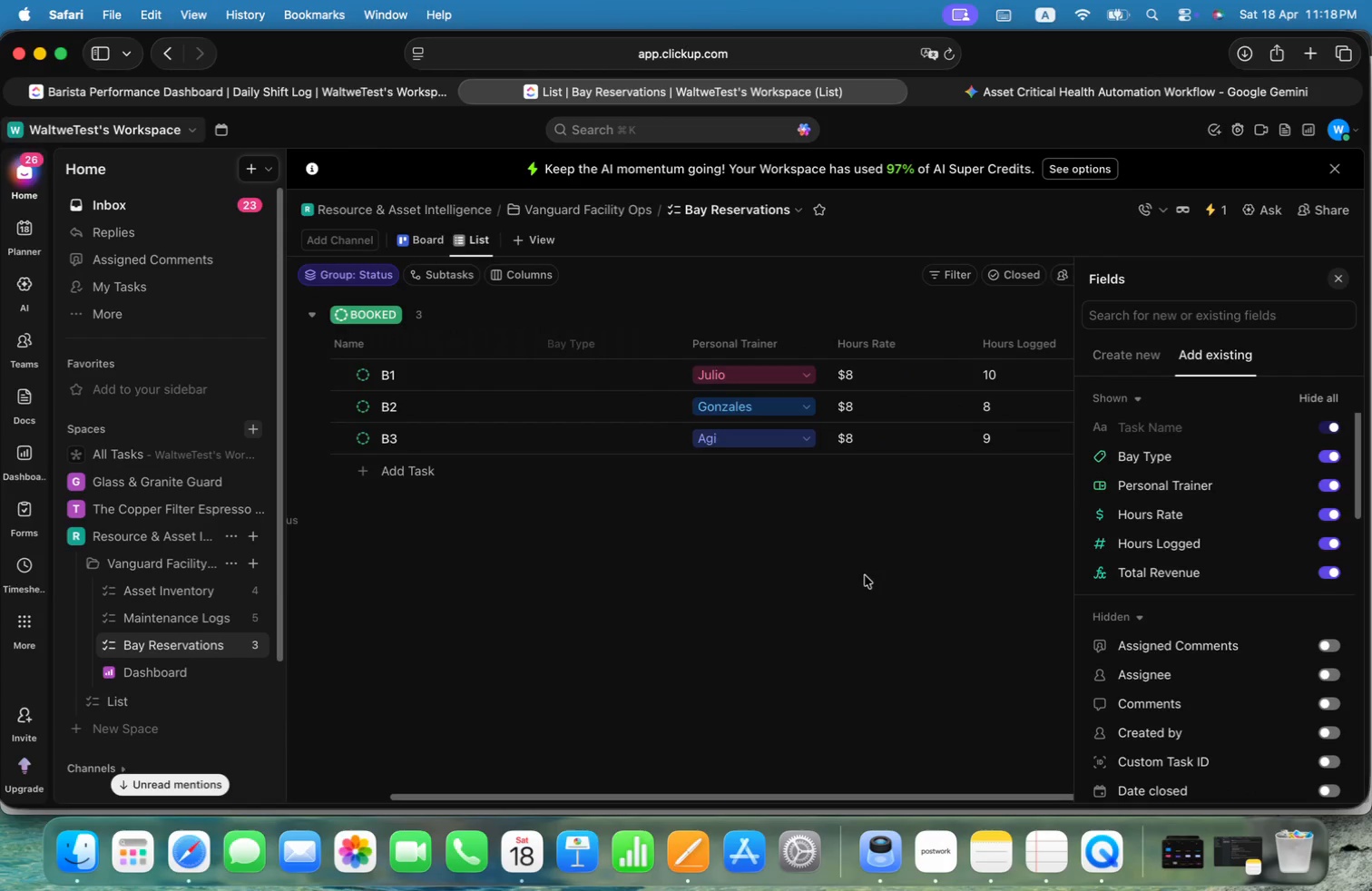 
left_click([868, 622])
 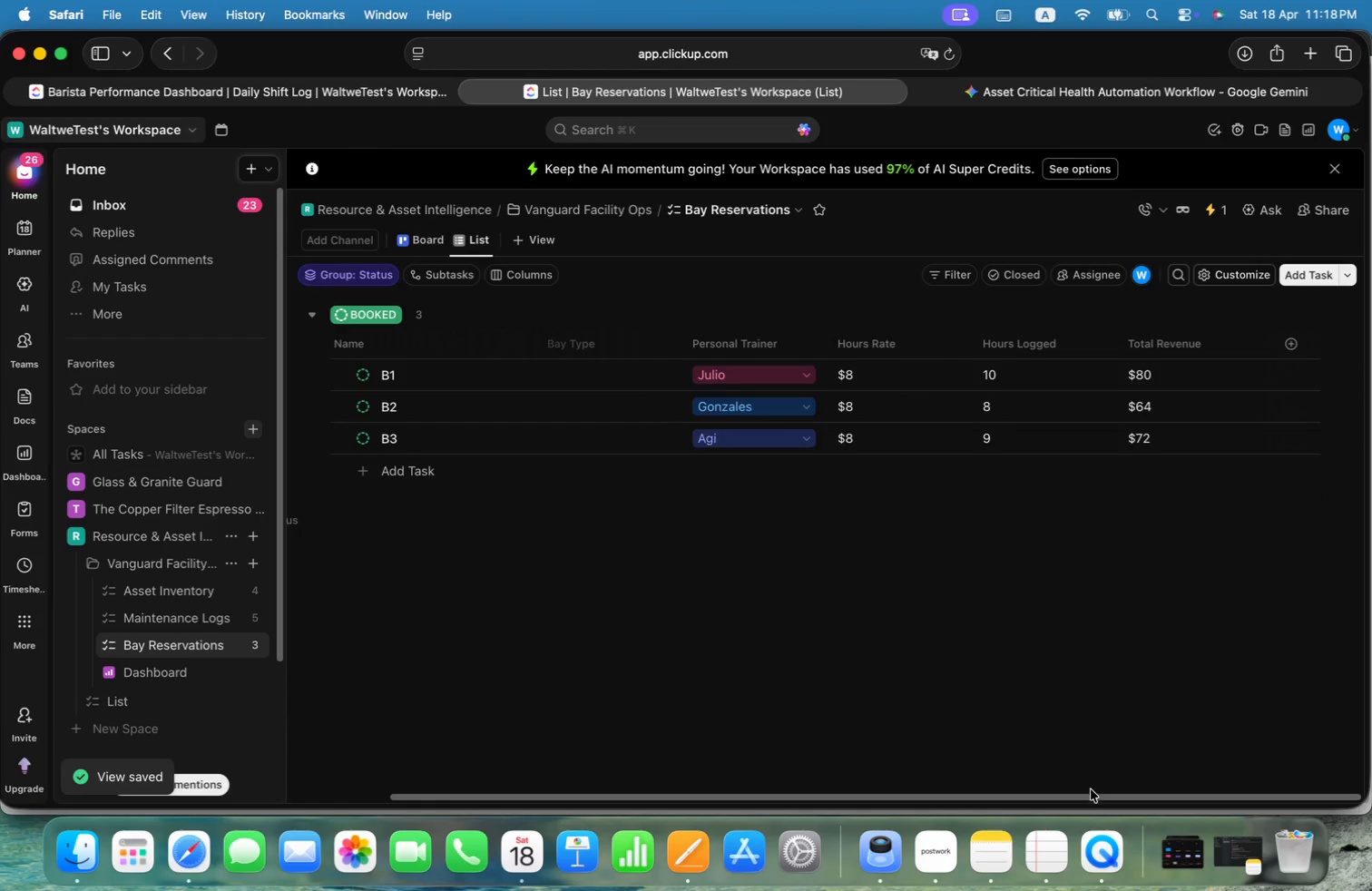 
left_click_drag(start_coordinate=[1096, 798], to_coordinate=[835, 788])
 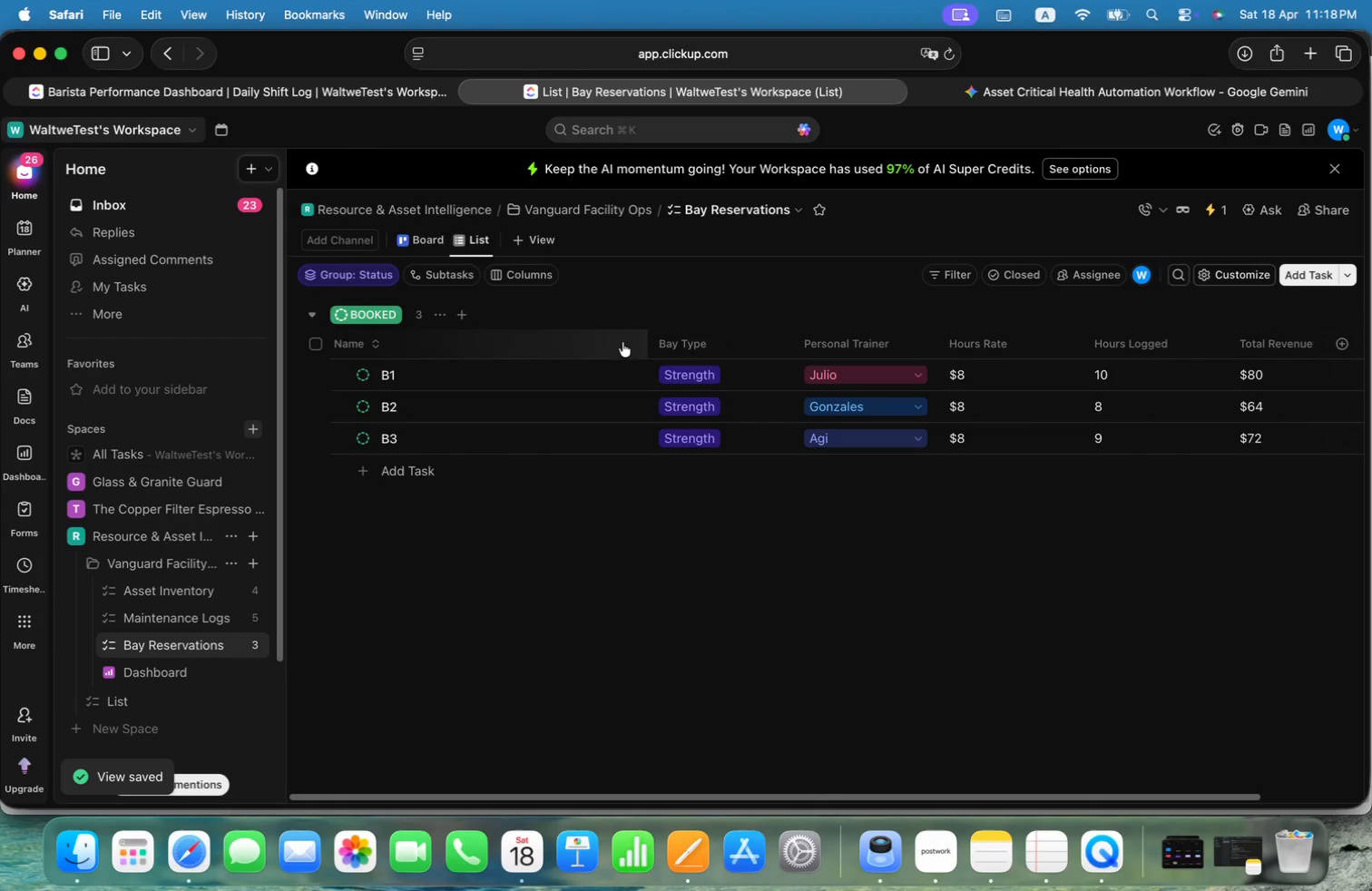 
left_click_drag(start_coordinate=[648, 338], to_coordinate=[482, 338])
 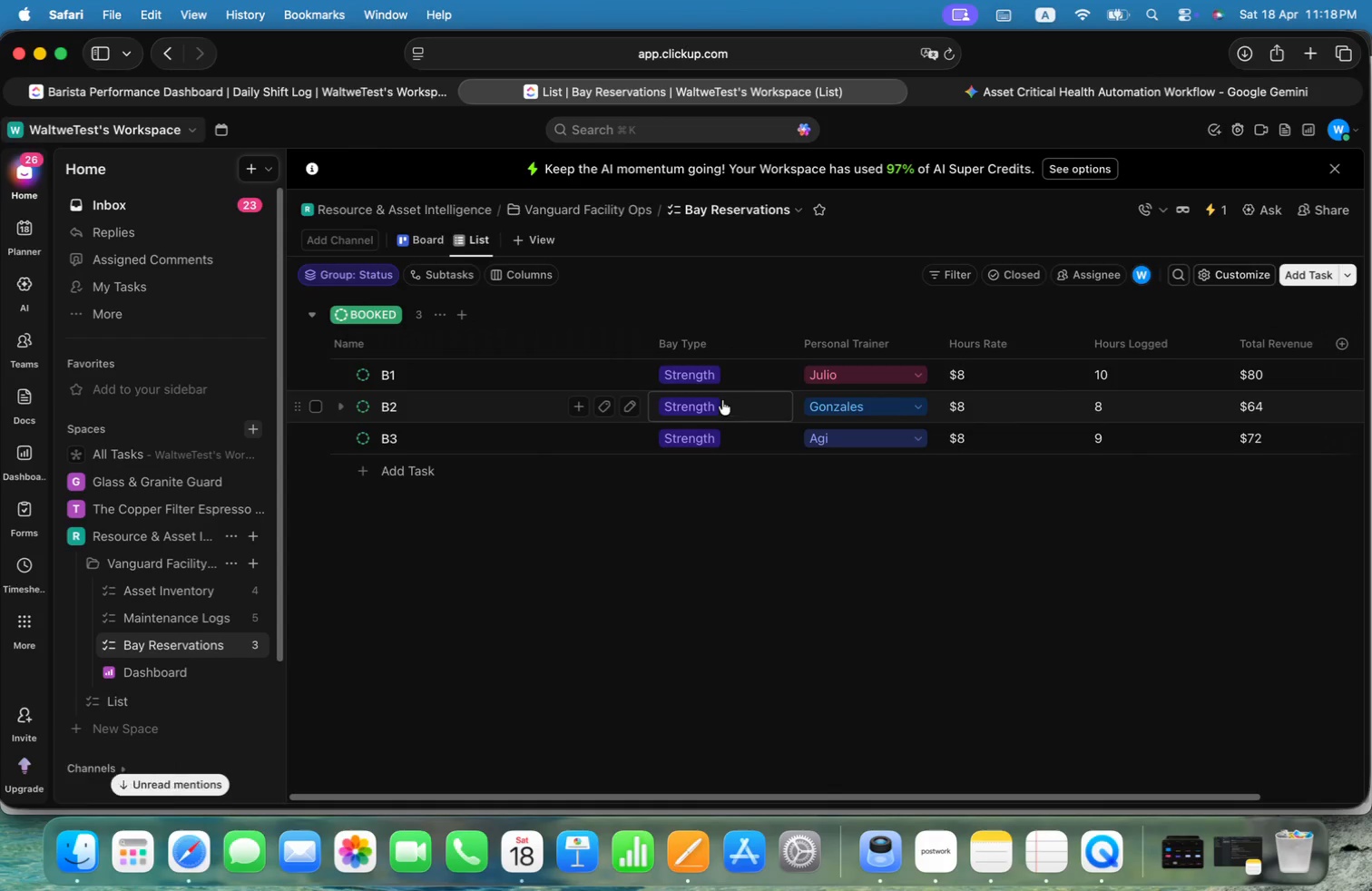 
left_click([707, 409])
 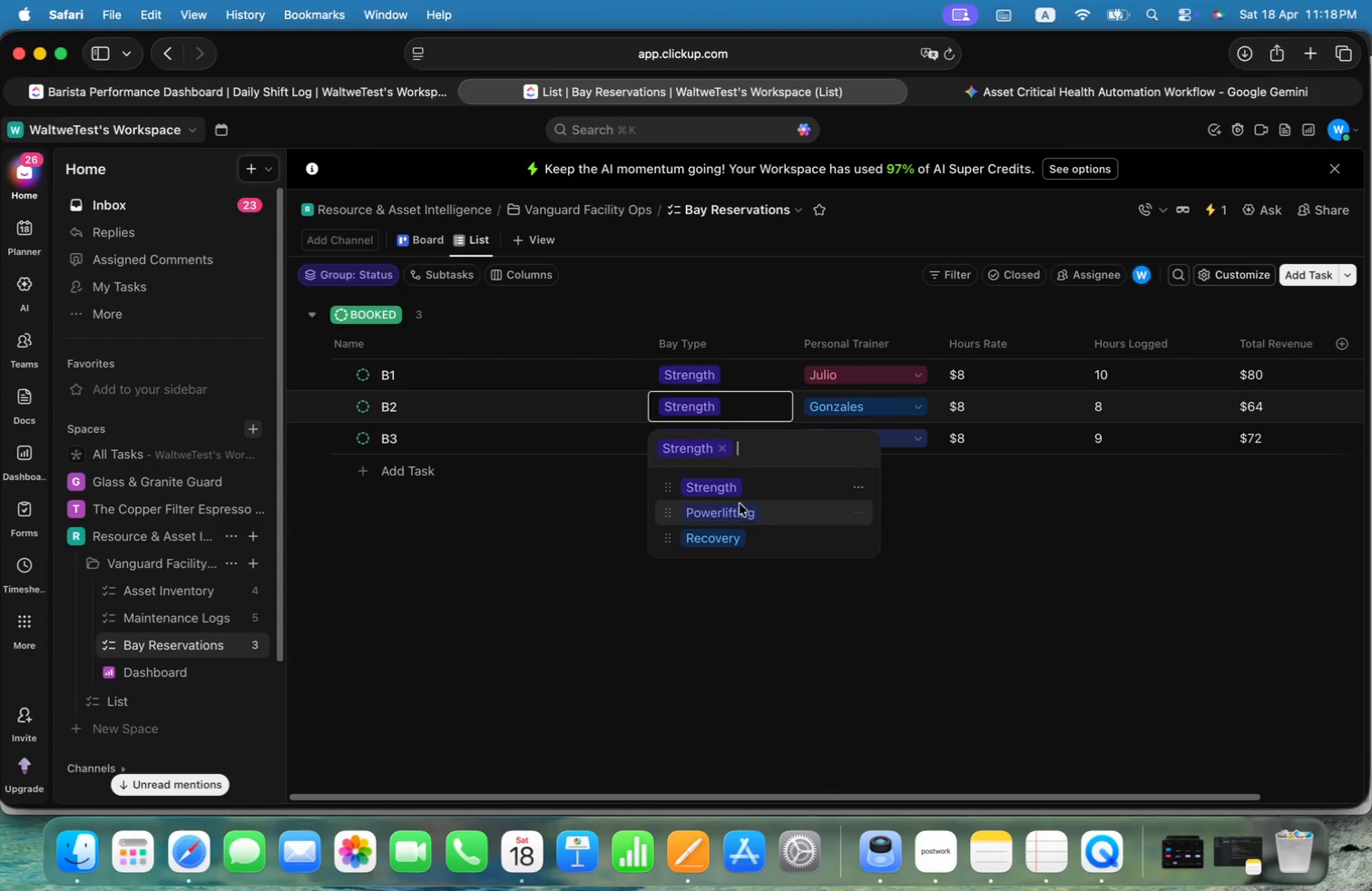 
left_click([743, 511])
 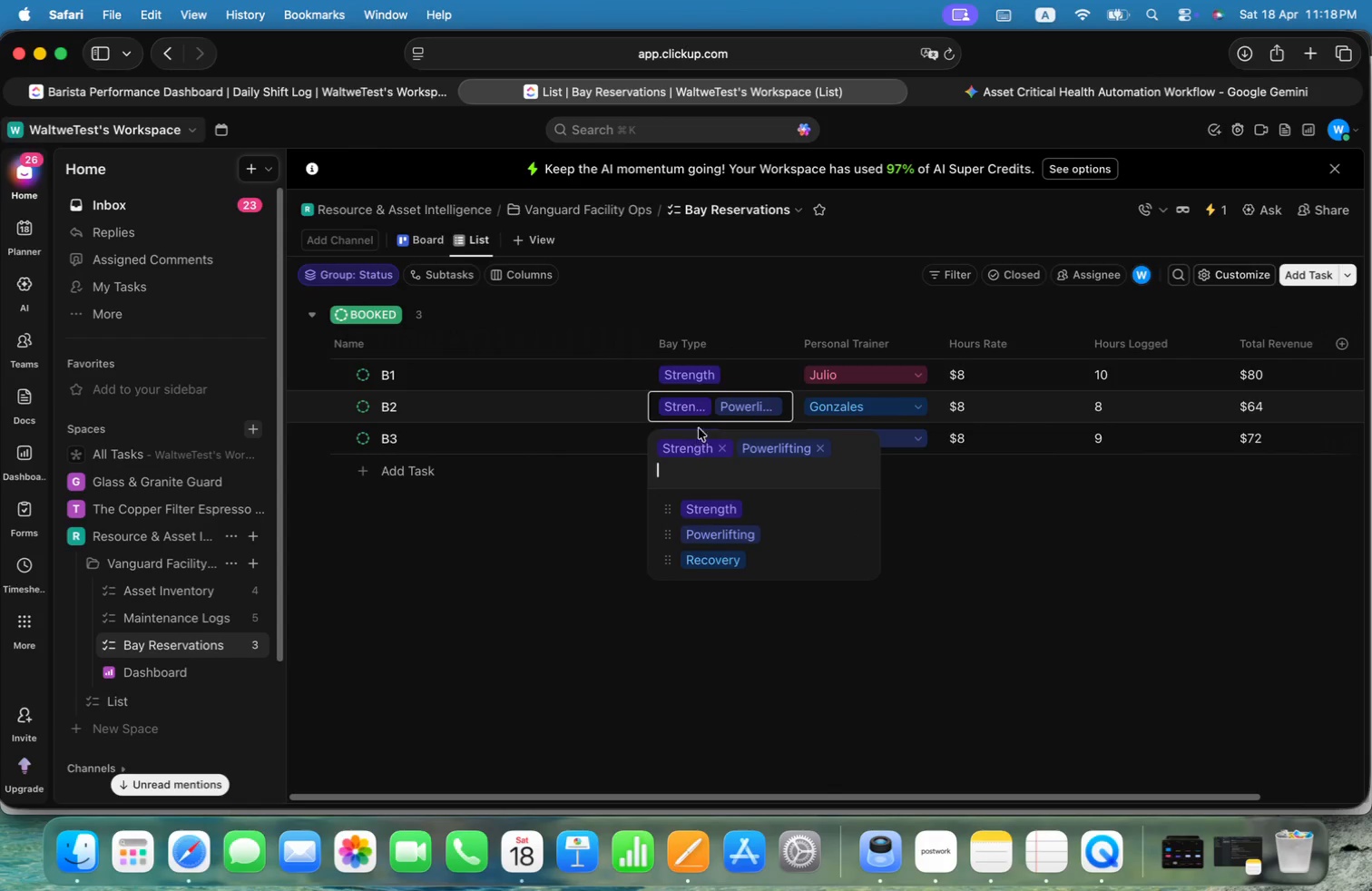 
left_click([699, 407])
 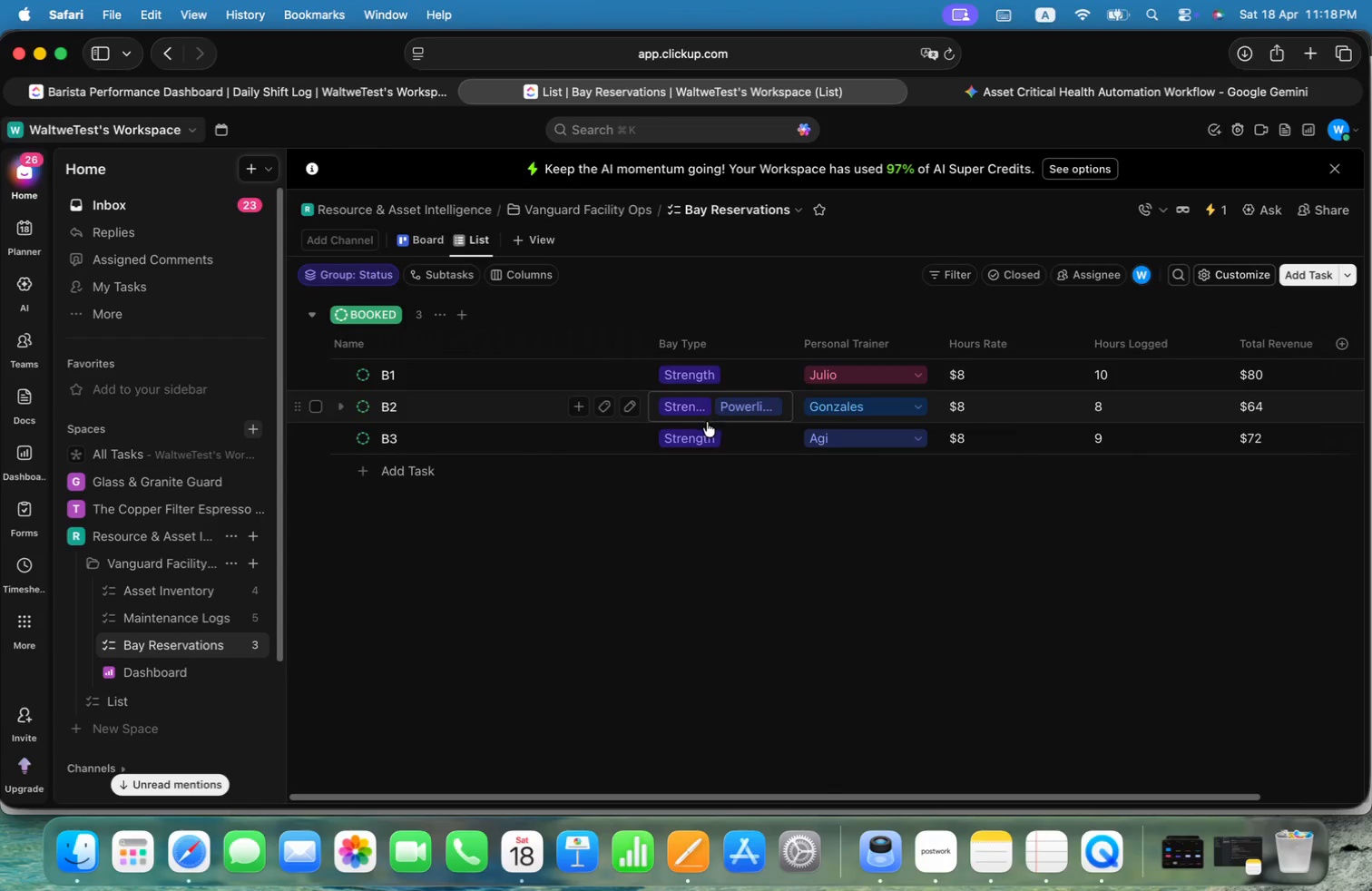 
left_click([701, 409])
 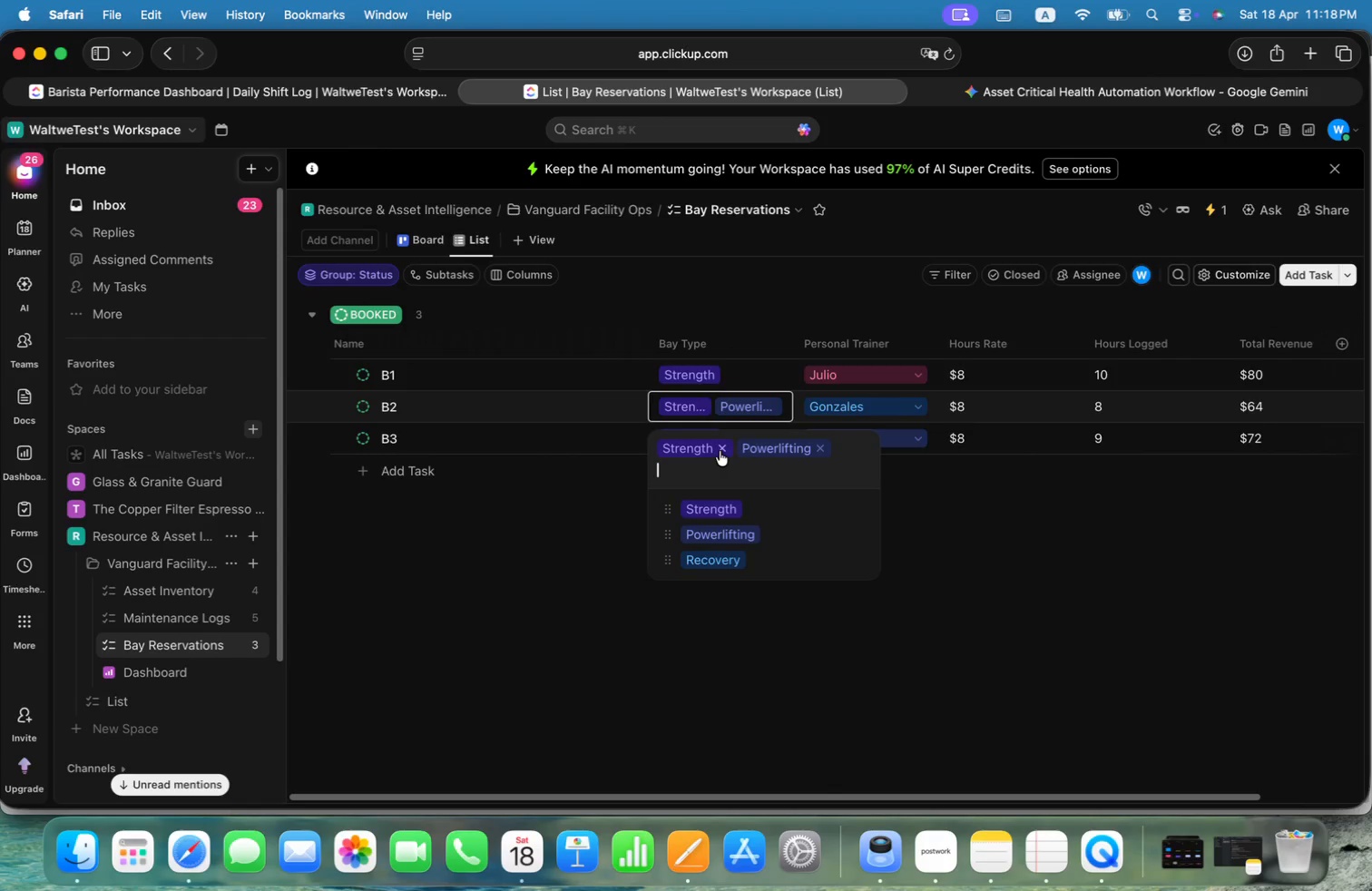 
left_click([725, 445])
 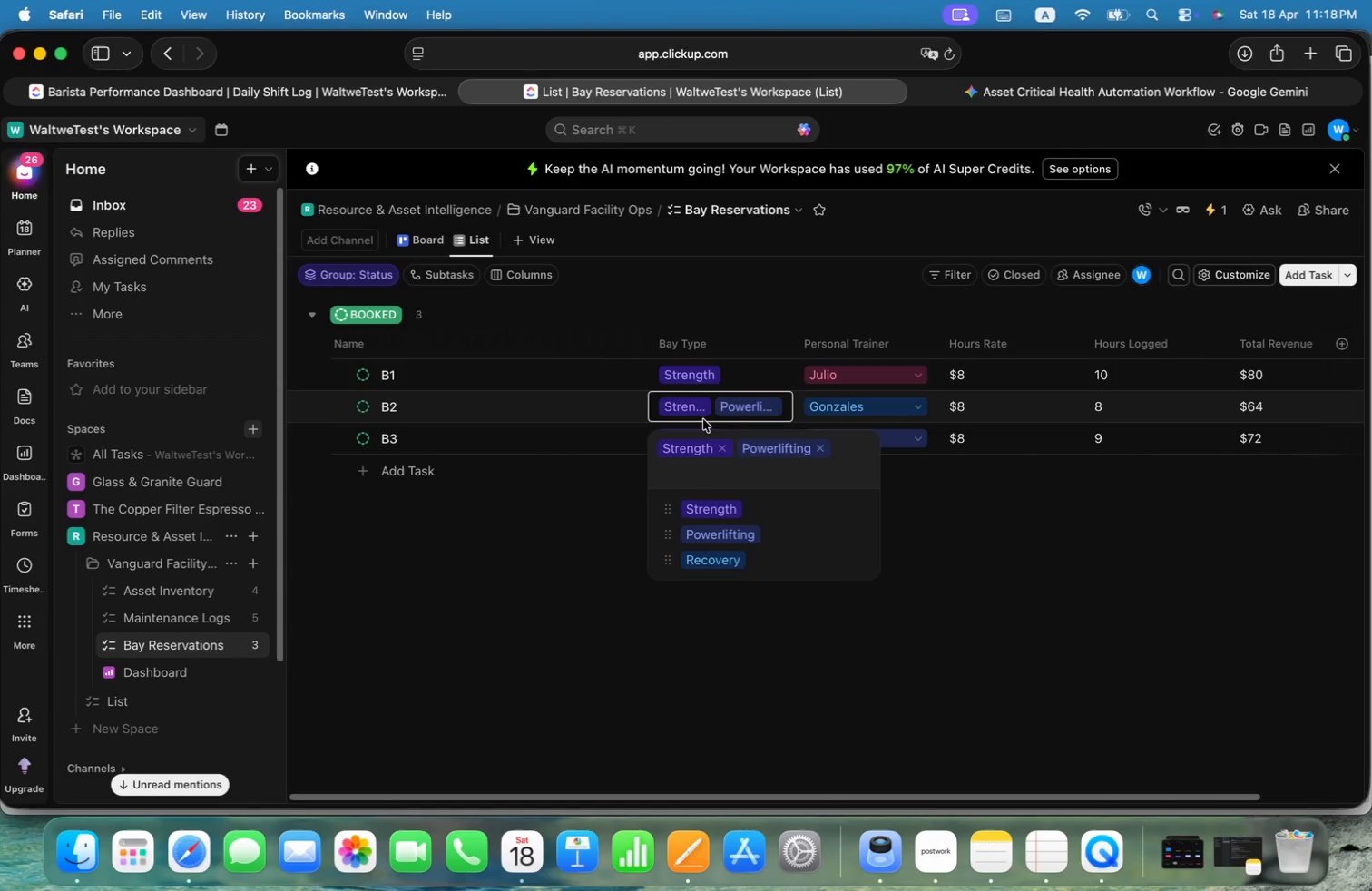 
left_click([722, 447])
 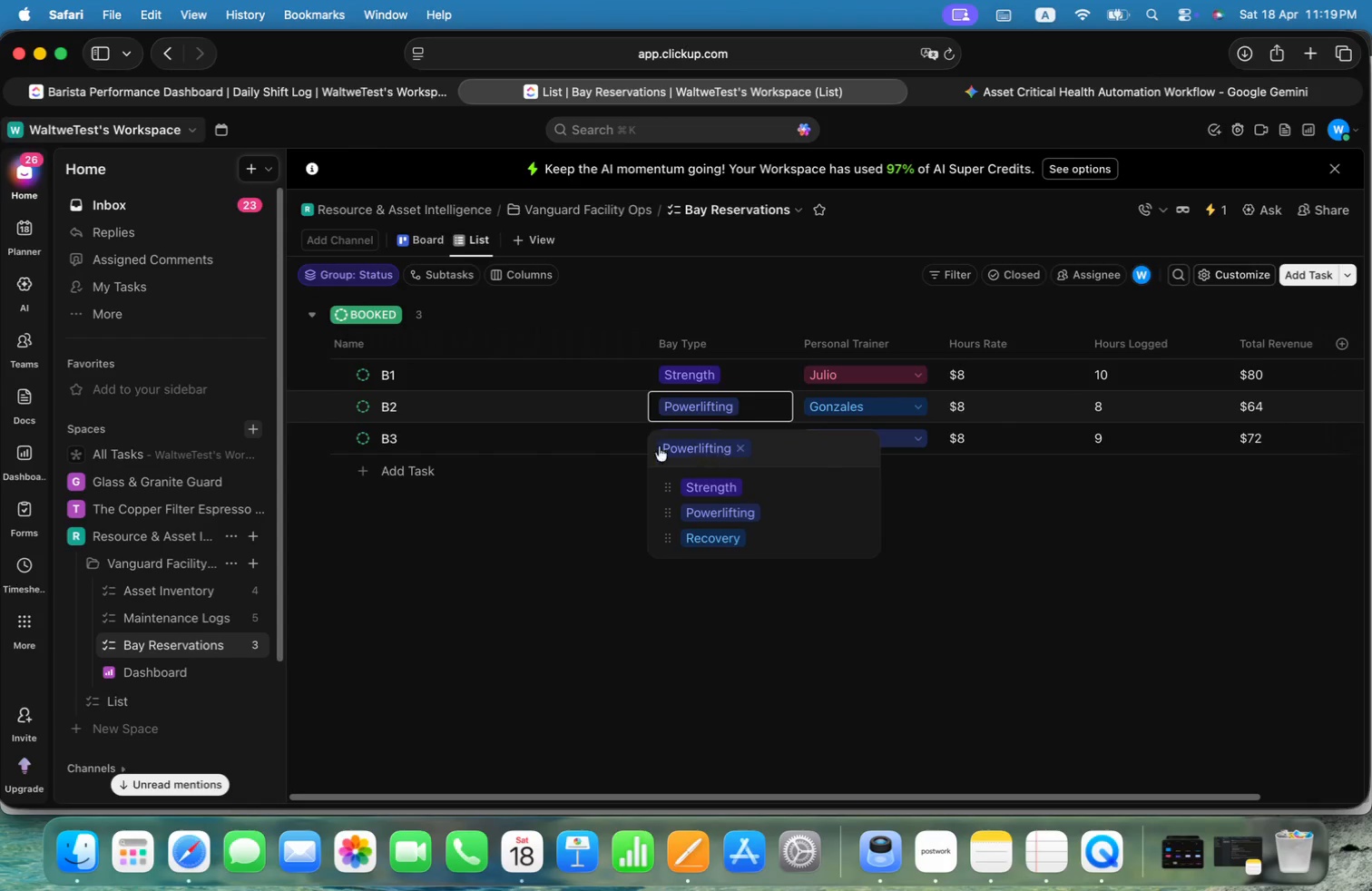 
left_click([546, 480])
 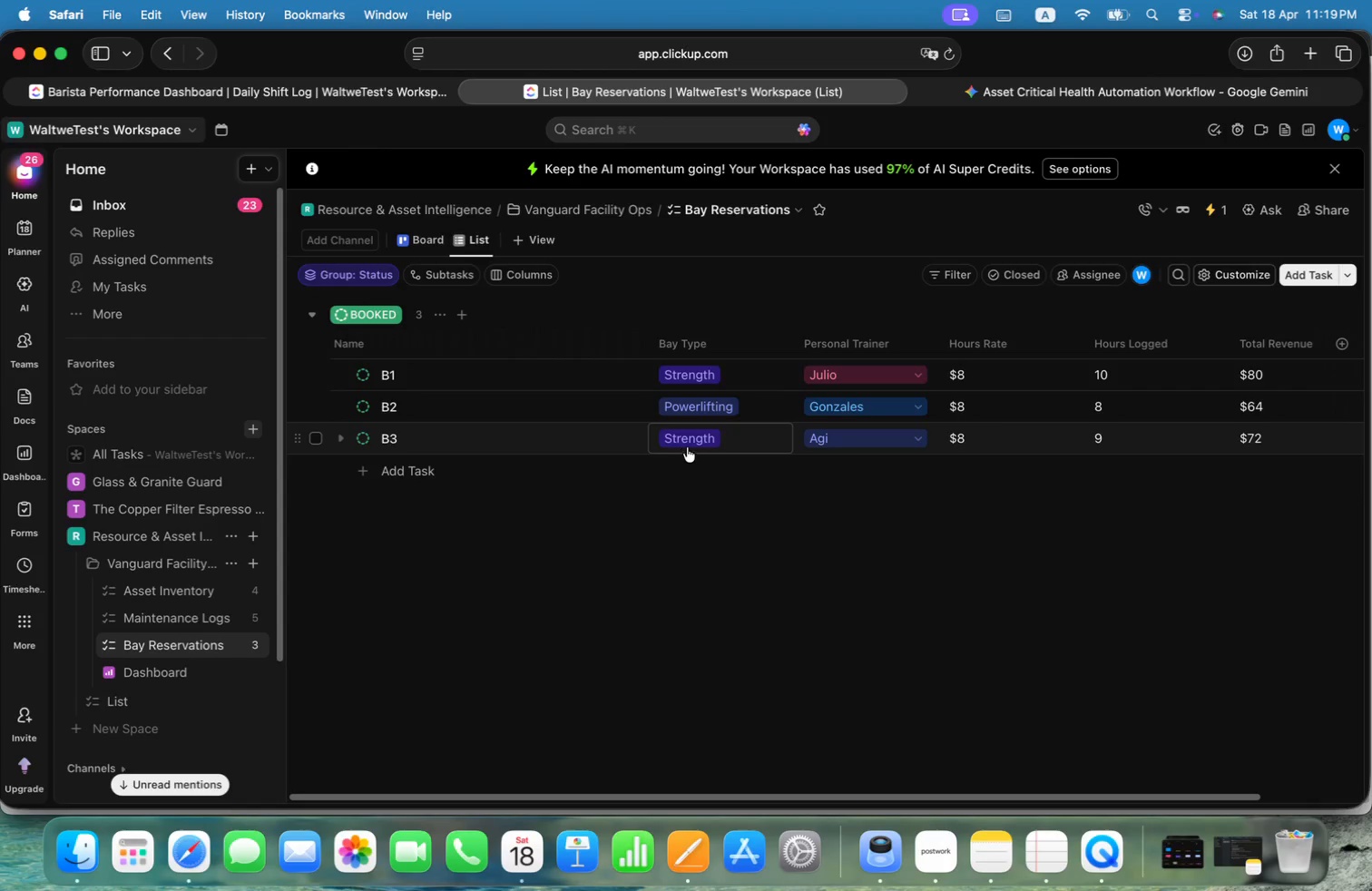 
left_click([688, 447])
 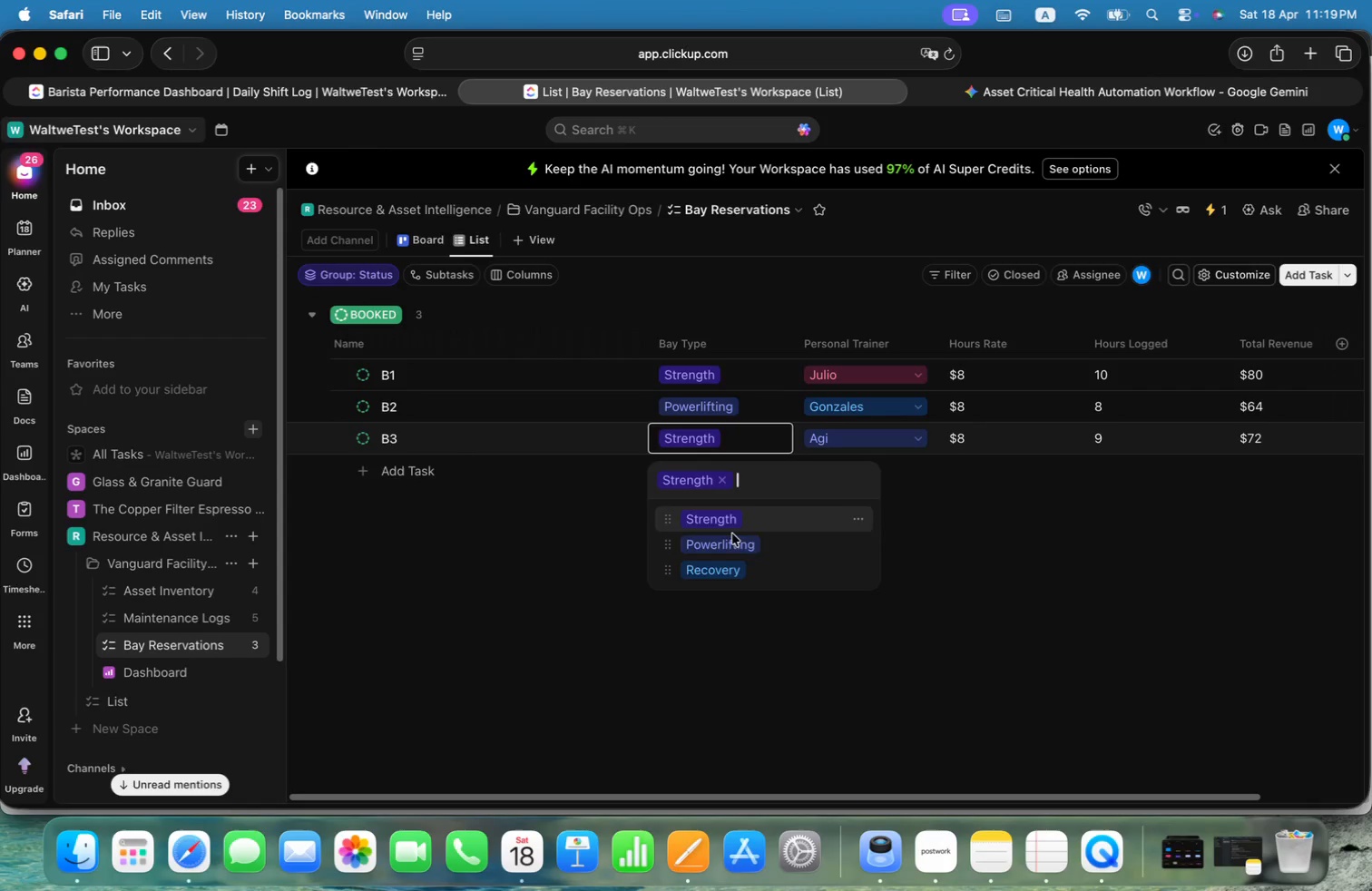 
left_click([730, 567])
 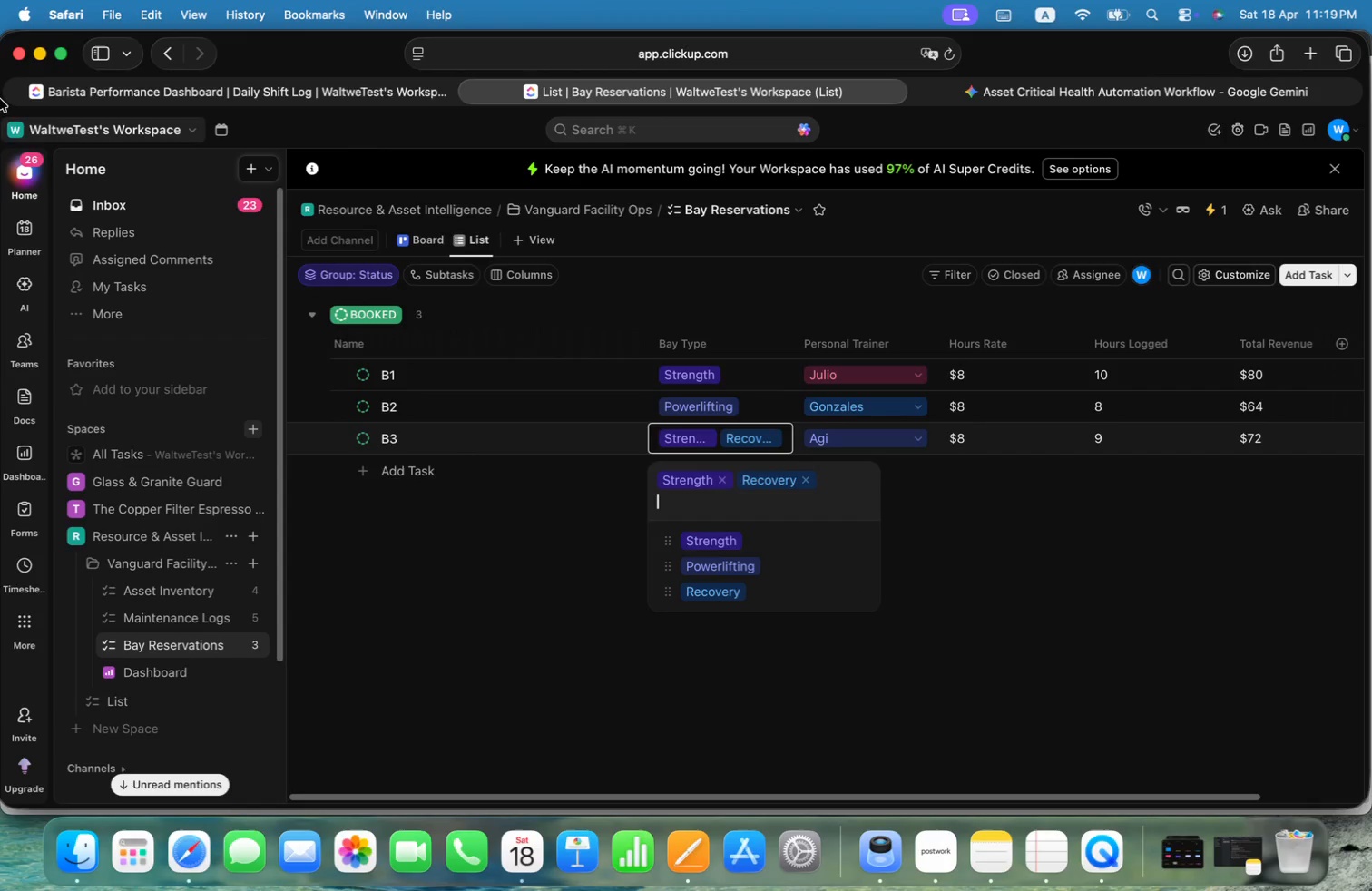 
wait(5.24)
 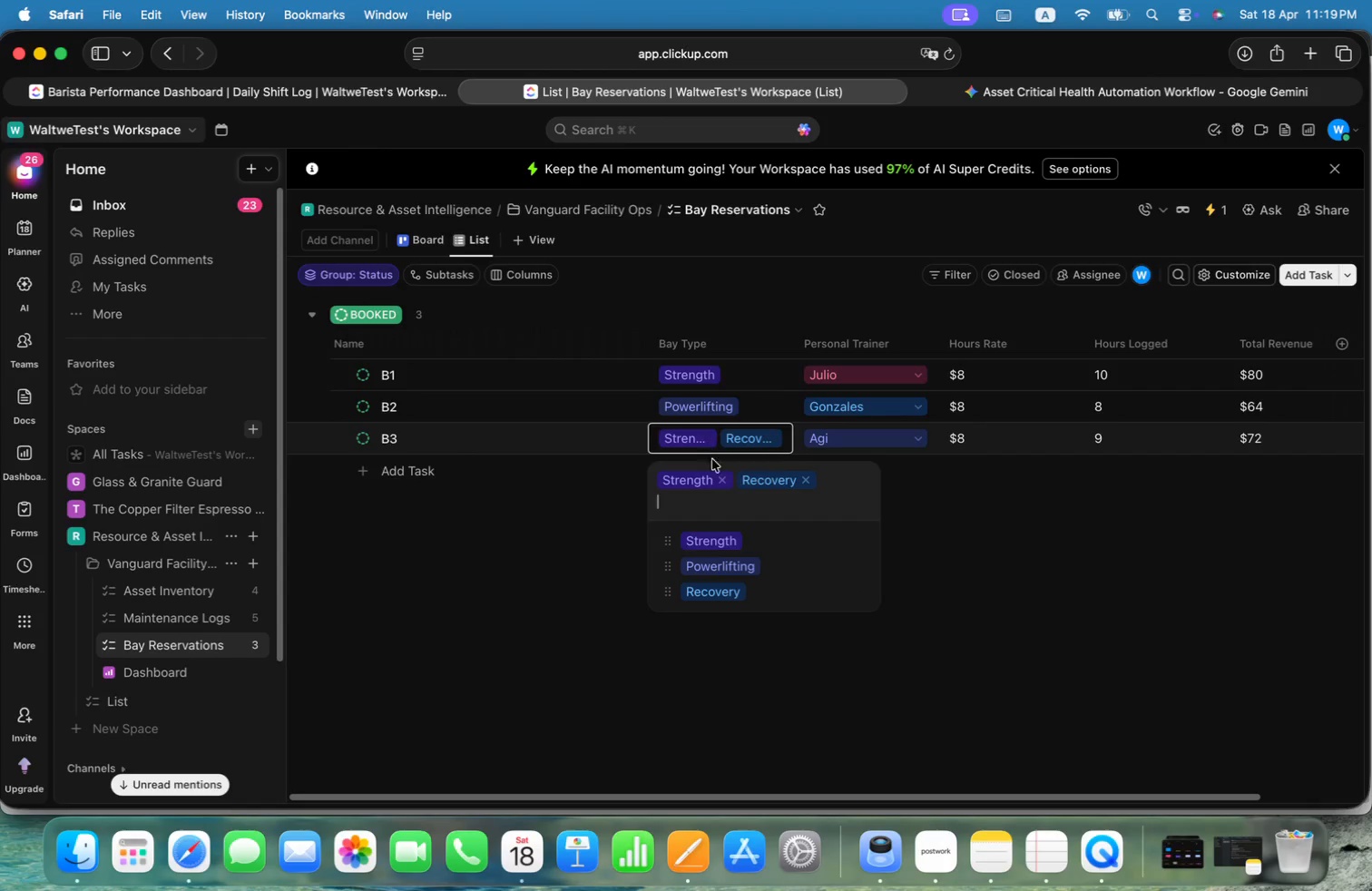 
left_click([722, 476])
 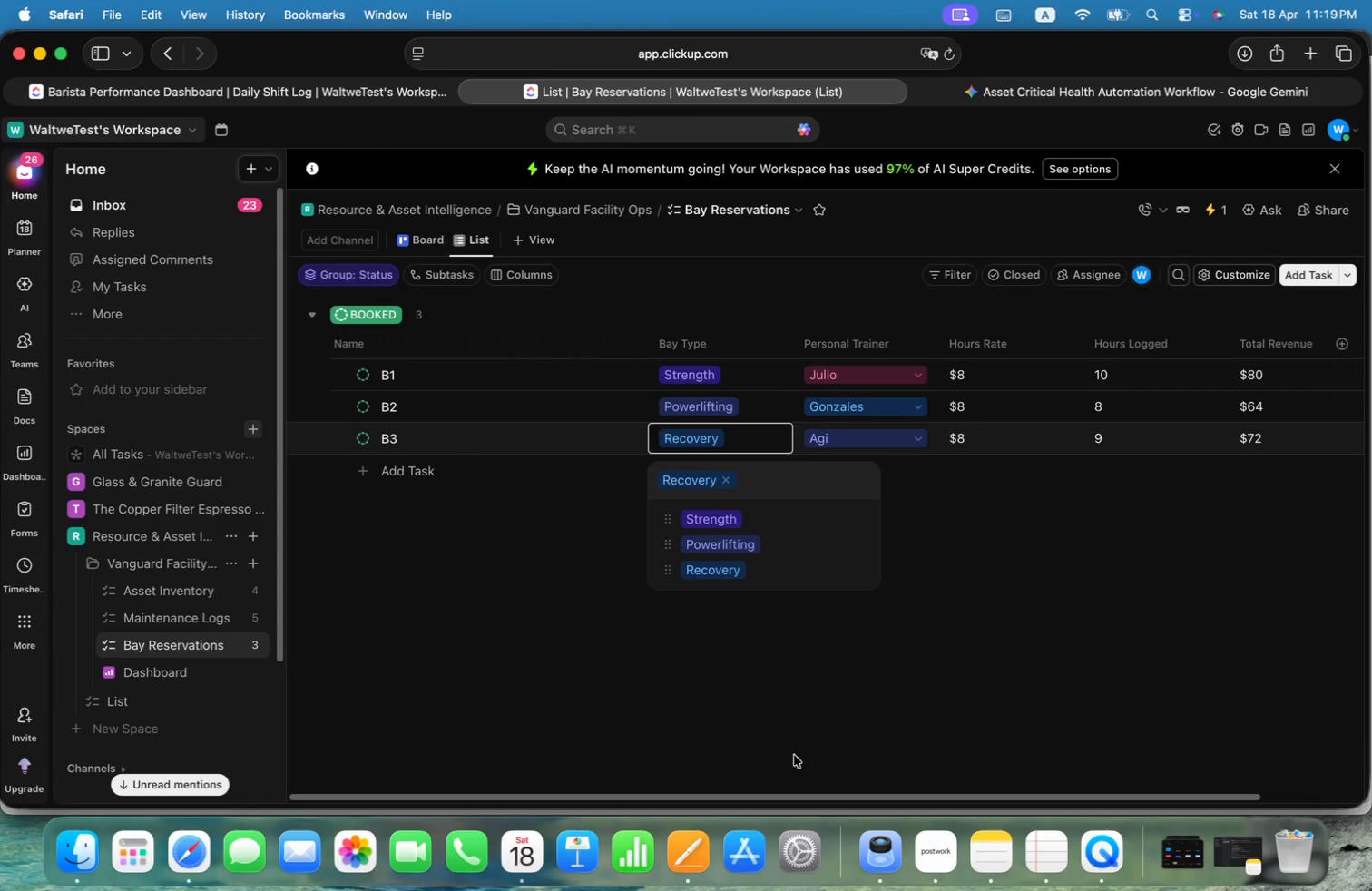 
left_click([862, 779])
 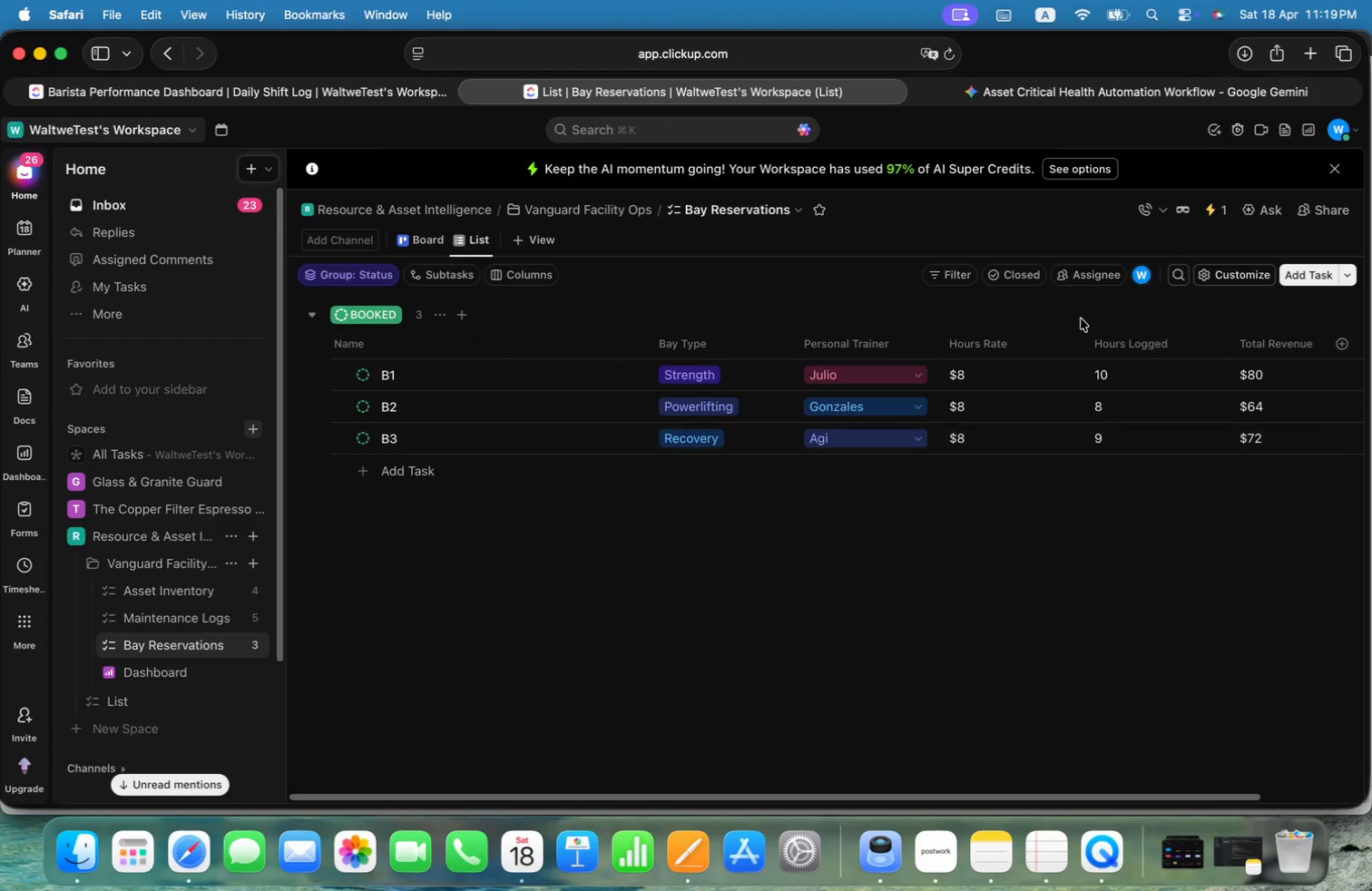 
left_click_drag(start_coordinate=[1084, 338], to_coordinate=[1024, 340])
 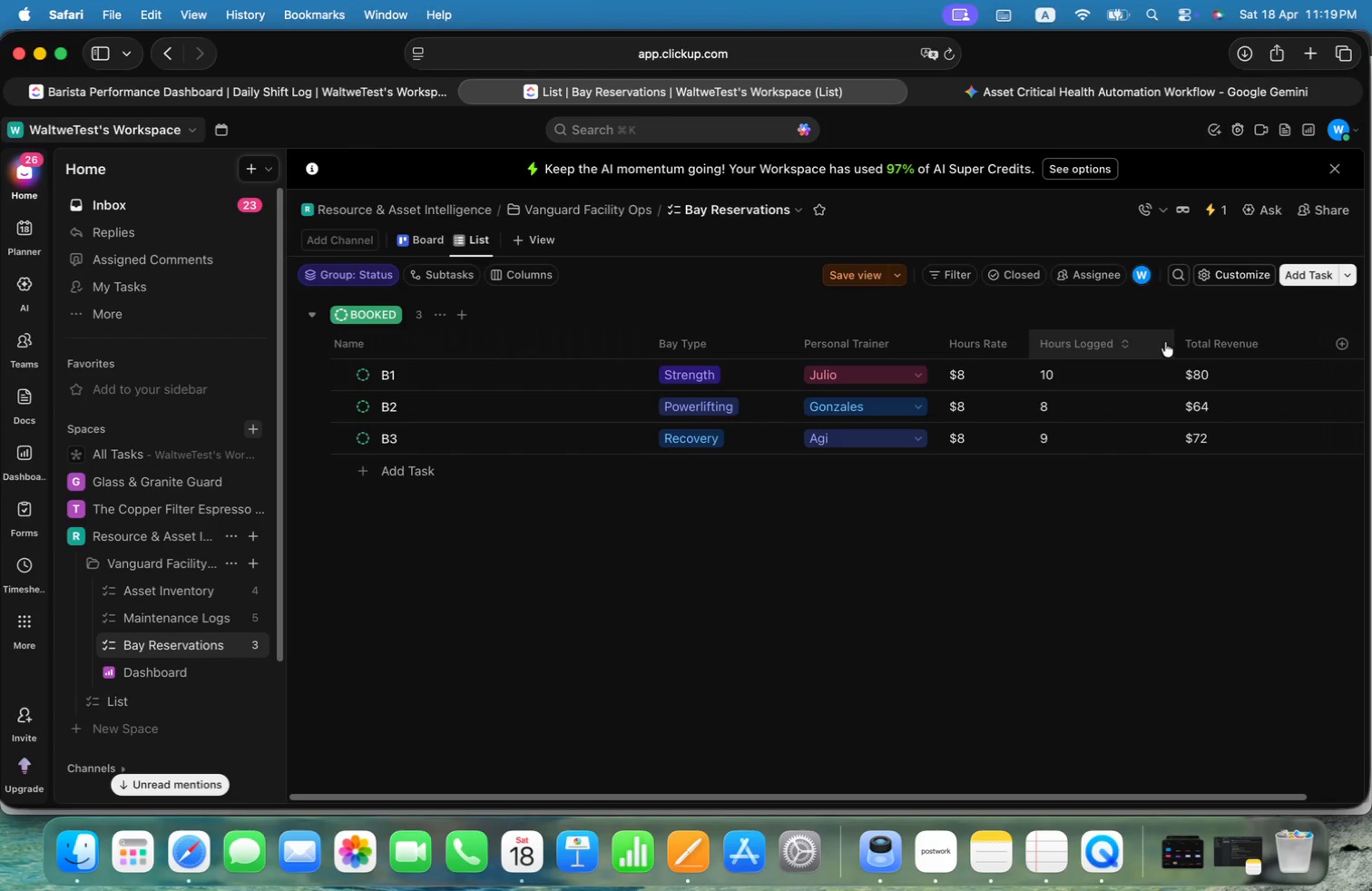 
left_click_drag(start_coordinate=[1171, 342], to_coordinate=[1127, 337])
 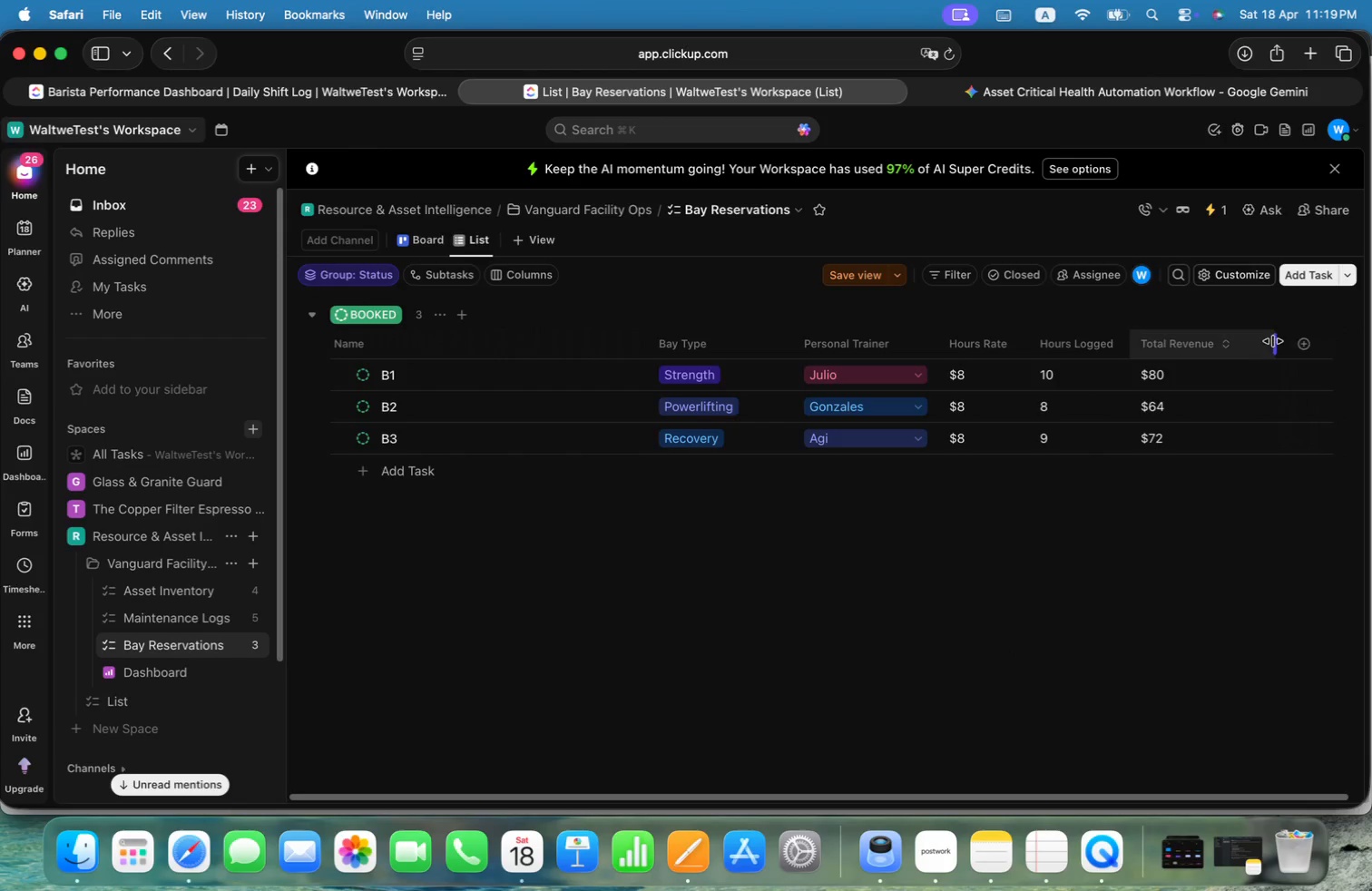 
left_click_drag(start_coordinate=[1270, 340], to_coordinate=[1239, 335])
 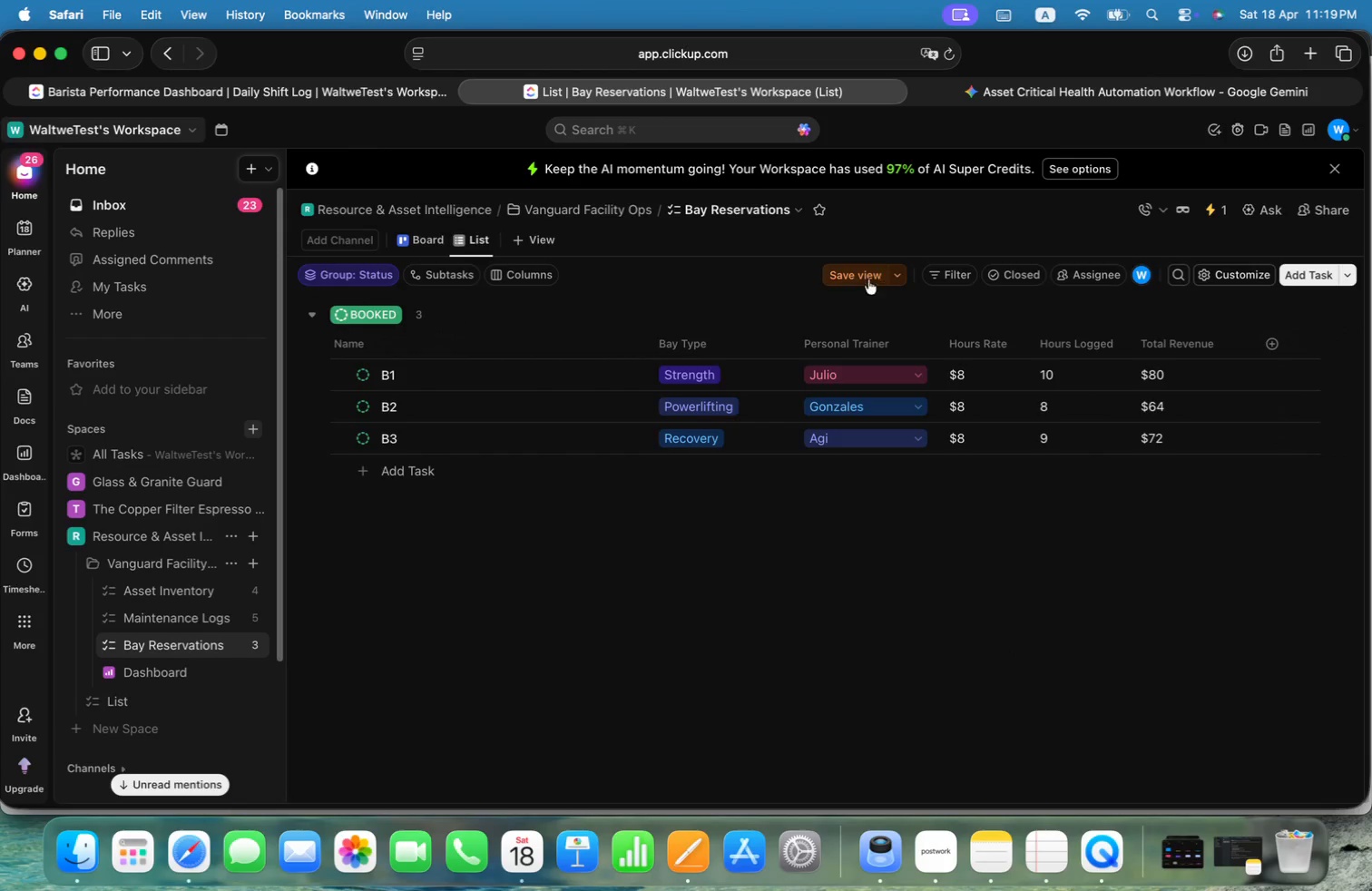 
left_click([864, 275])
 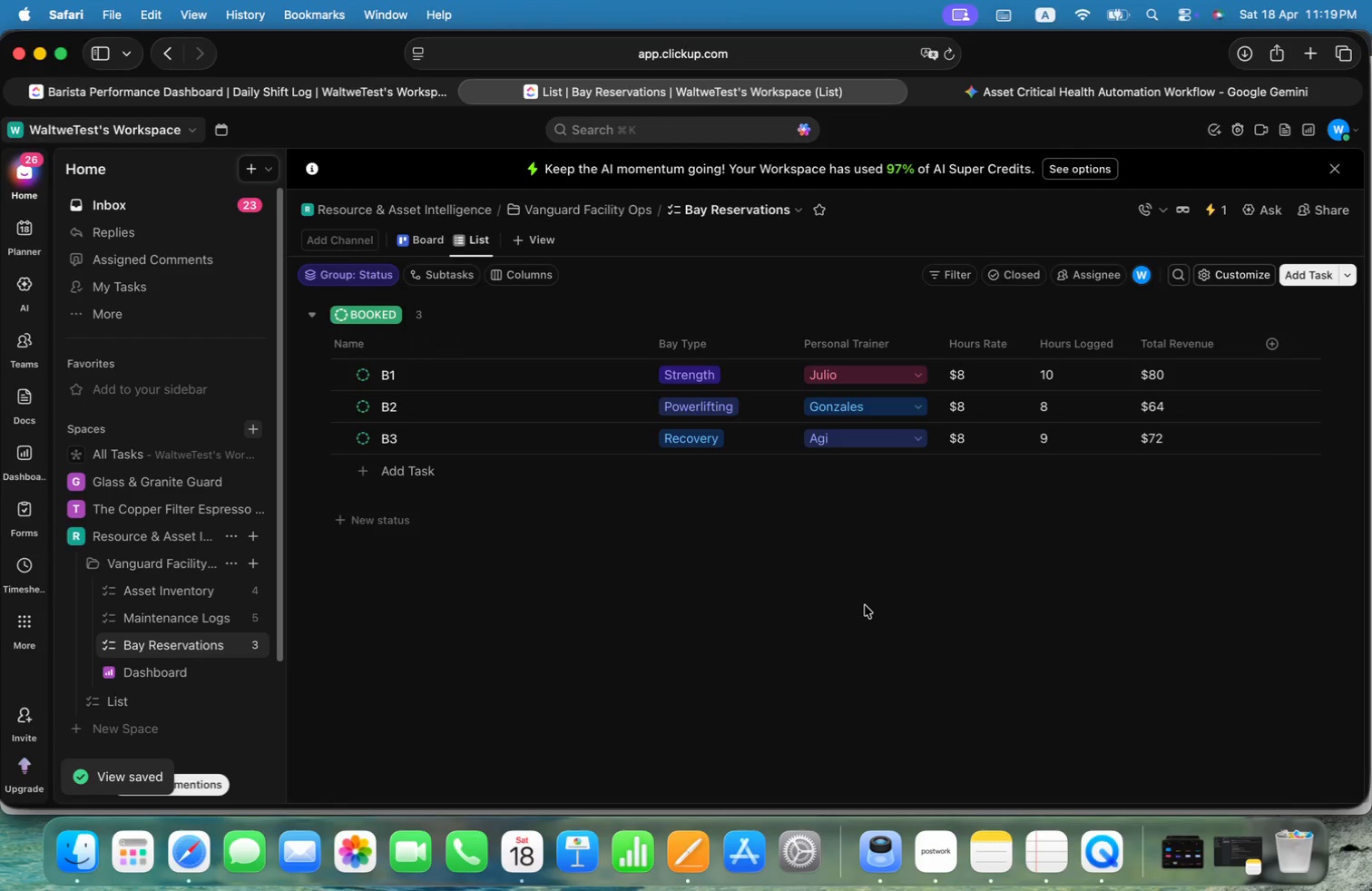 
wait(5.27)
 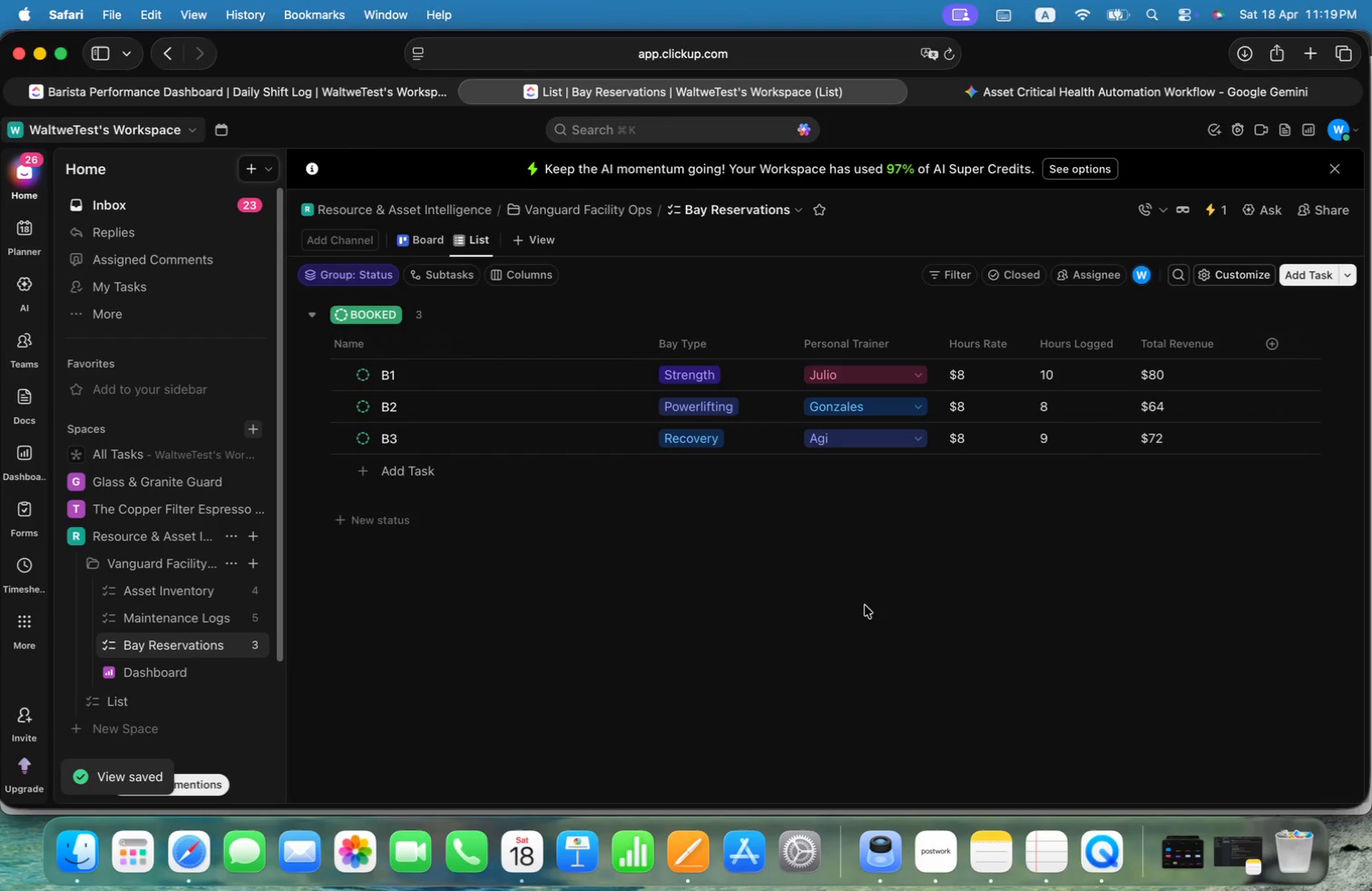 
left_click([157, 675])
 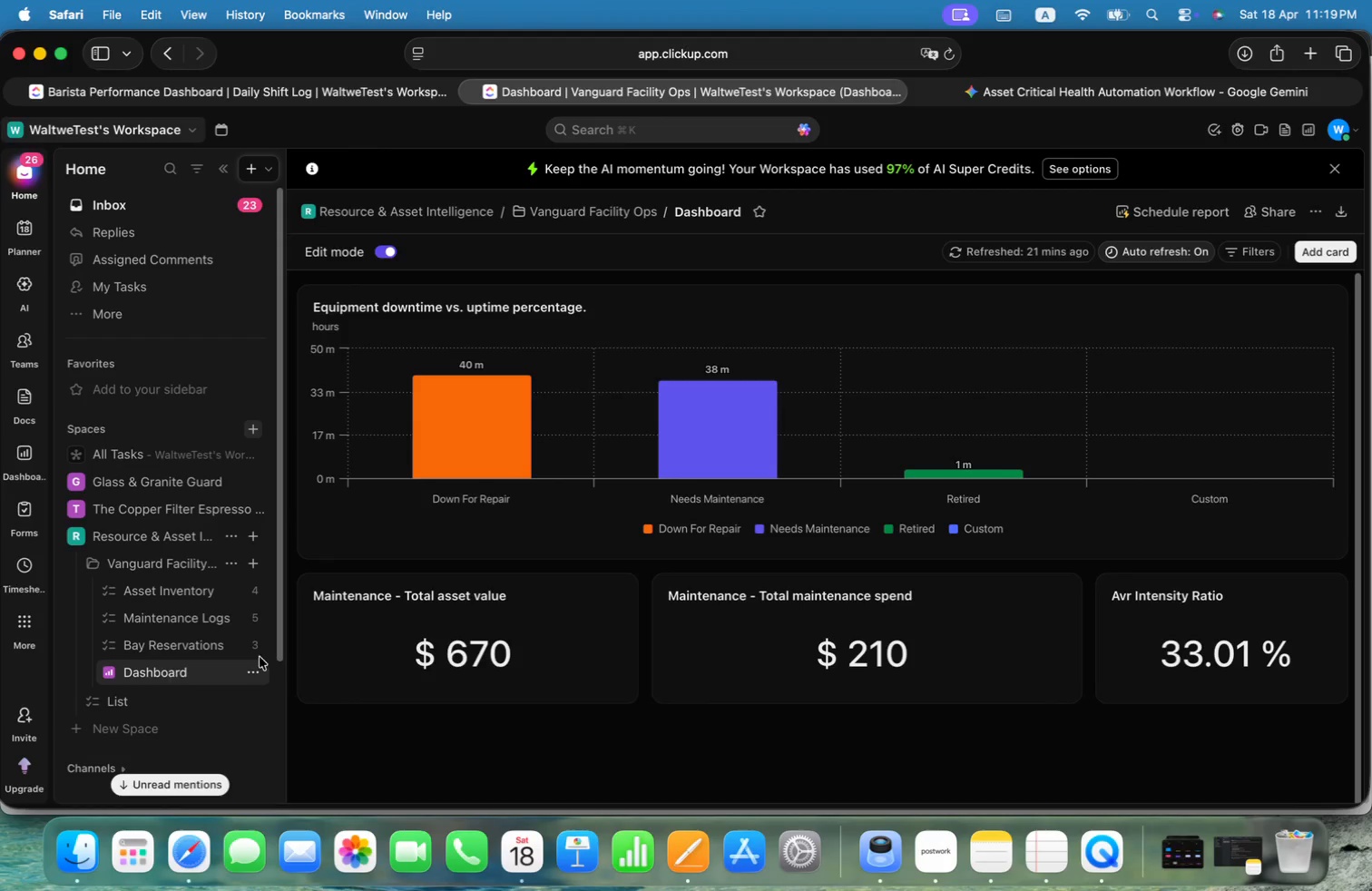 
scroll: coordinate [962, 564], scroll_direction: down, amount: 7.0
 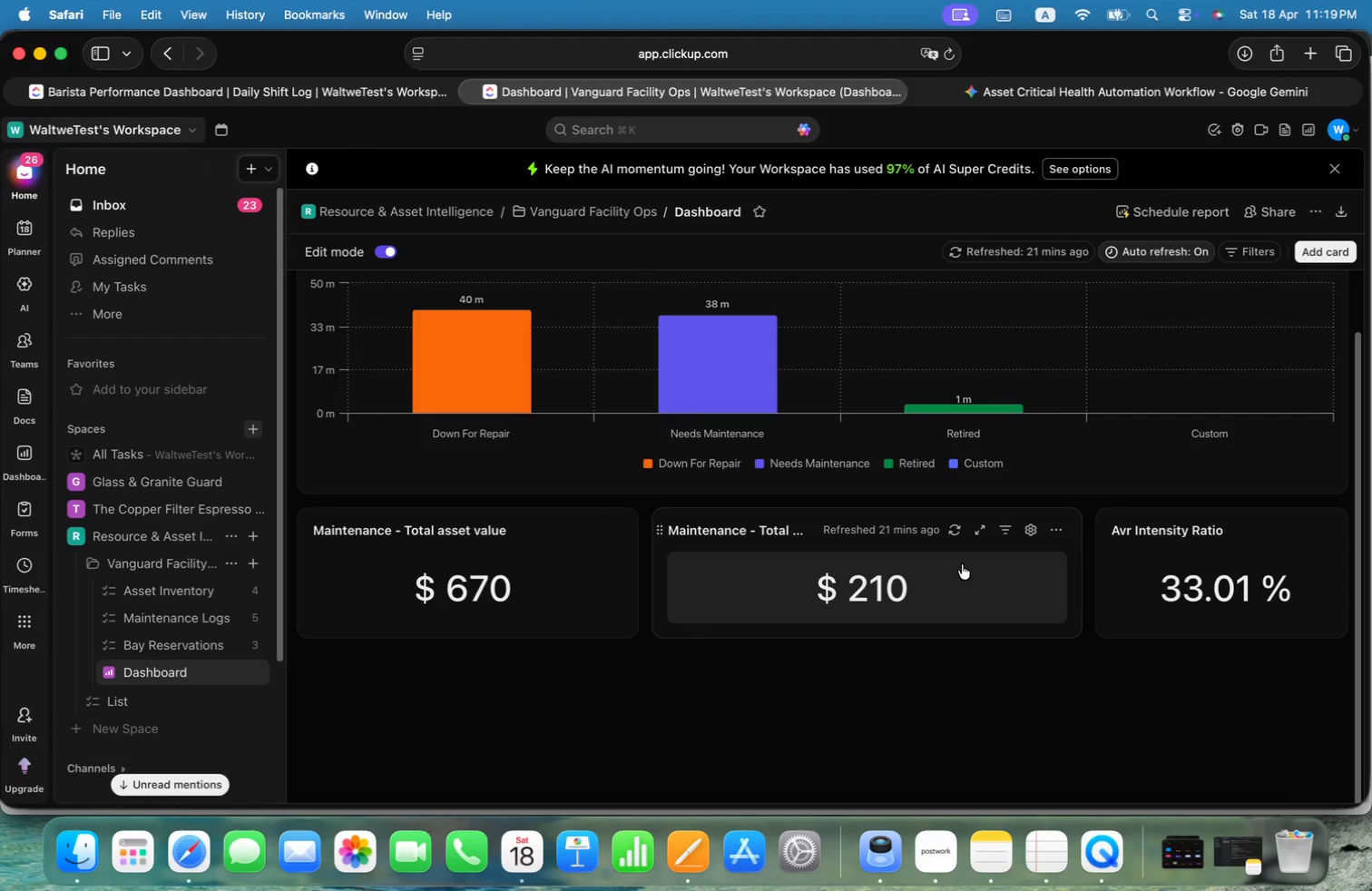 
wait(7.01)
 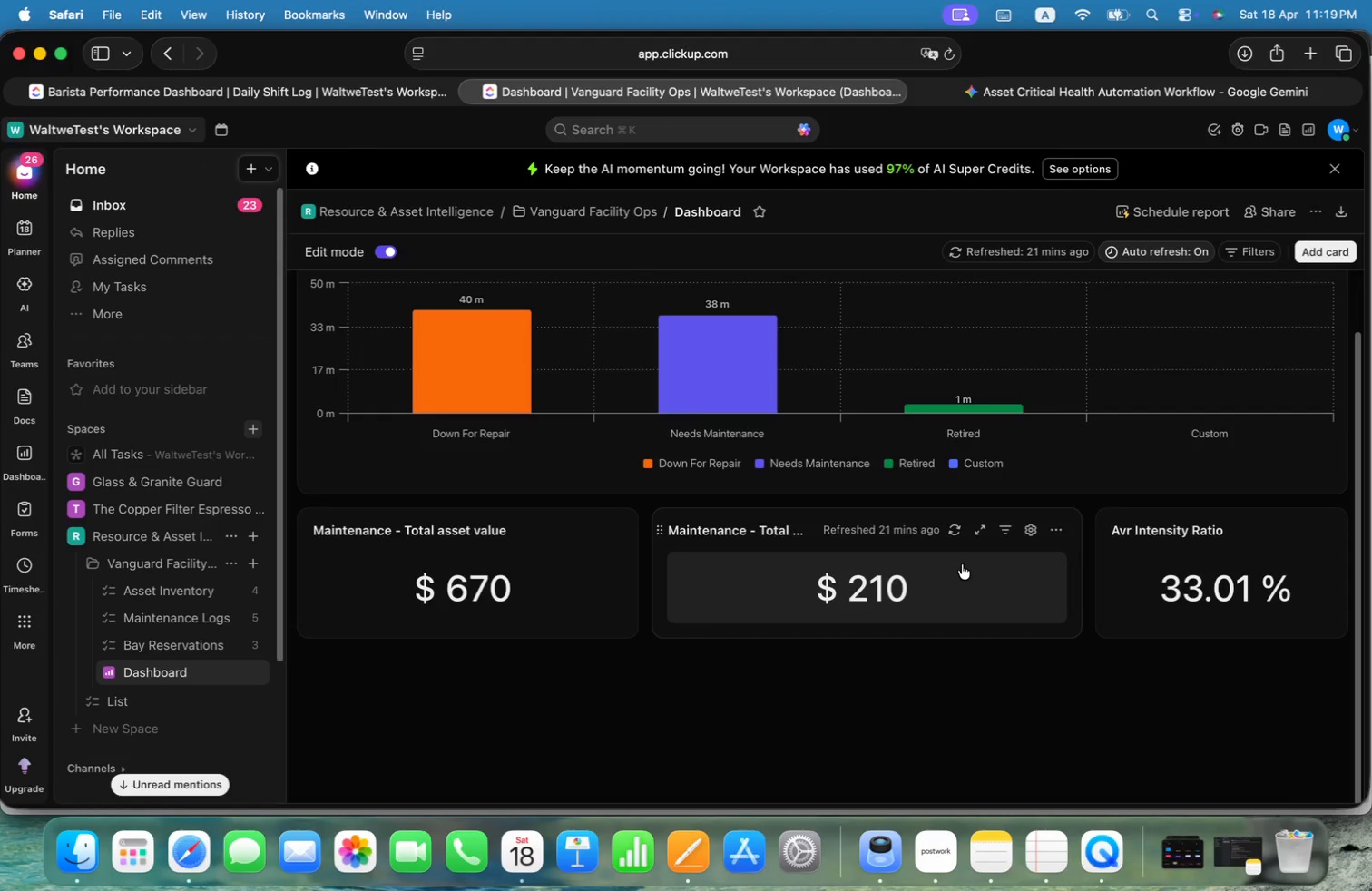 
key(Alt+Meta+CommandLeft)
 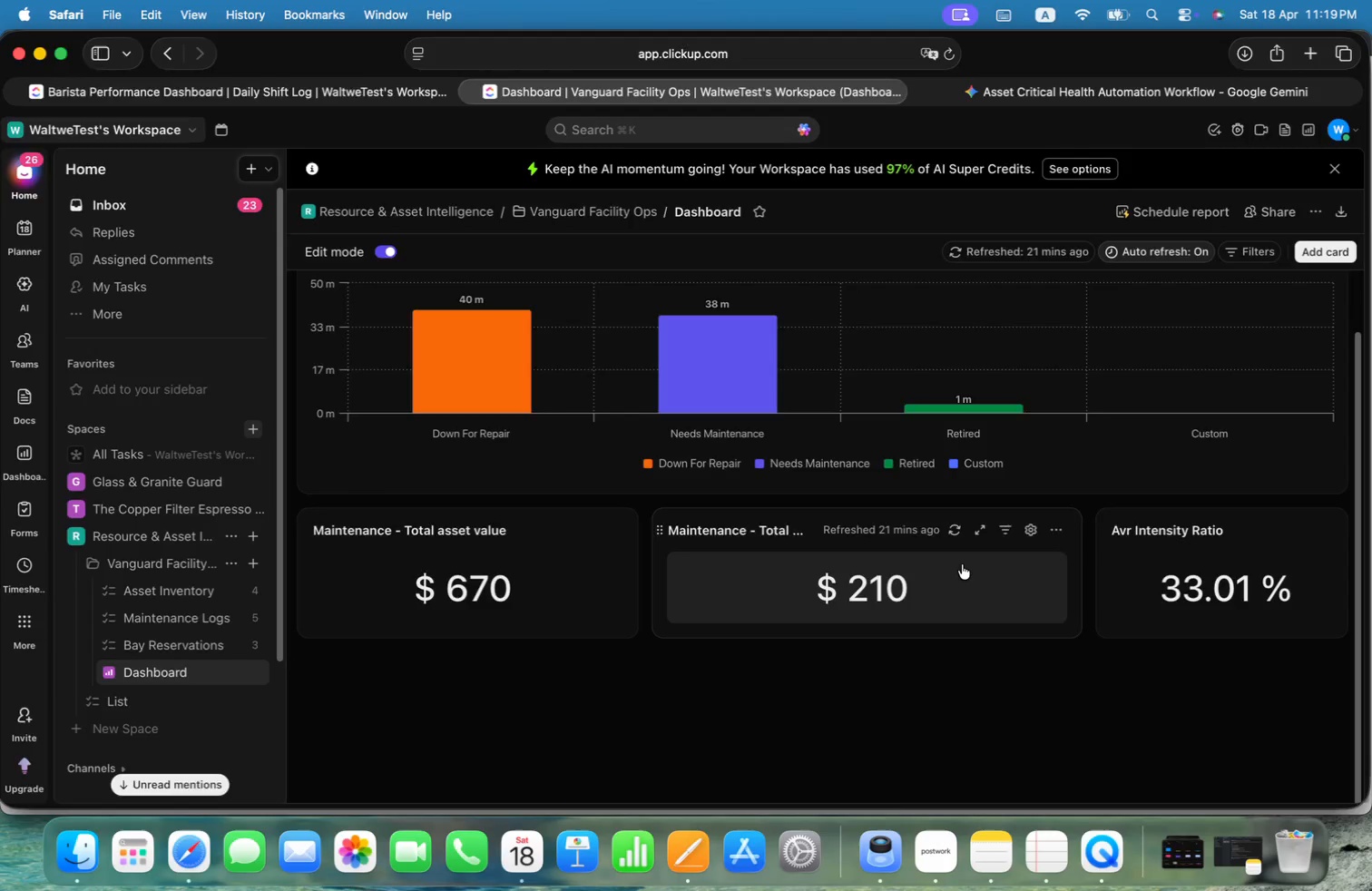 
key(Alt+Meta+Tab)